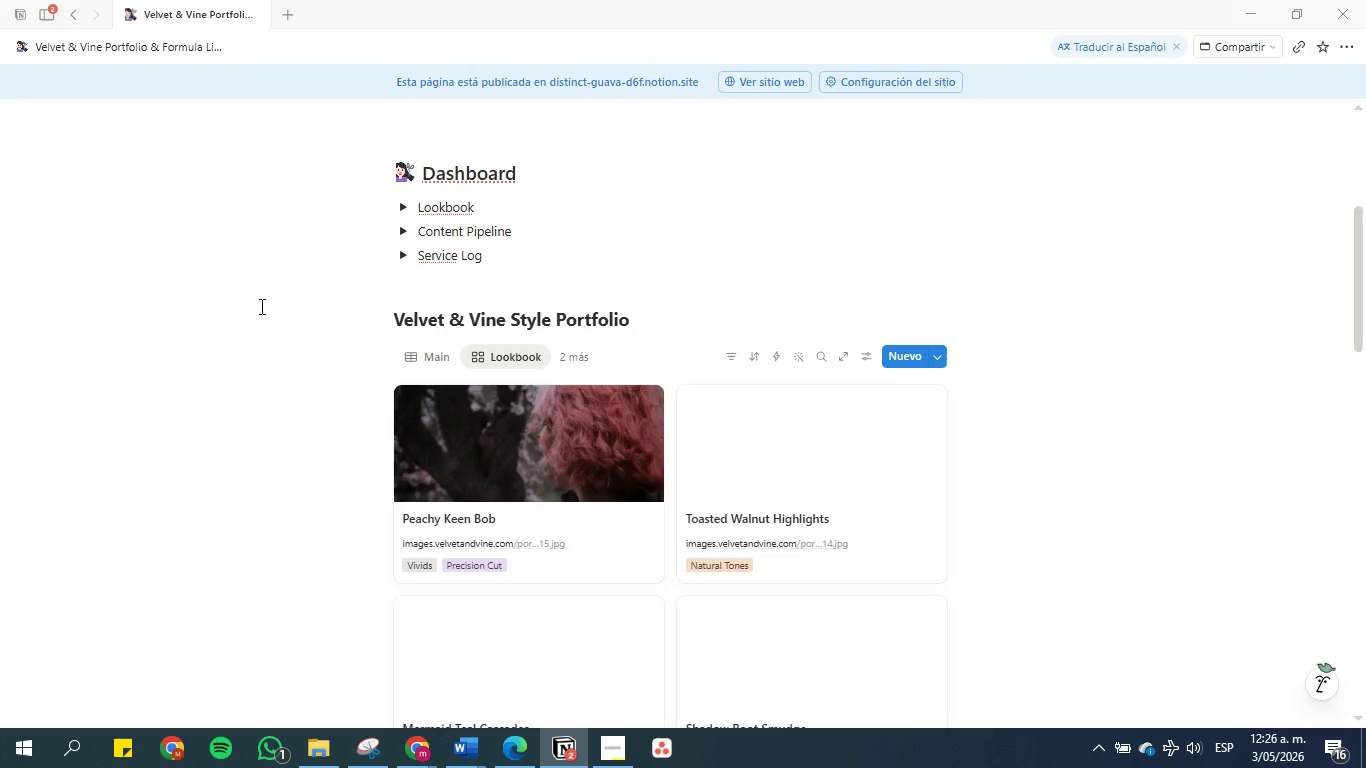 
left_click([514, 355])
 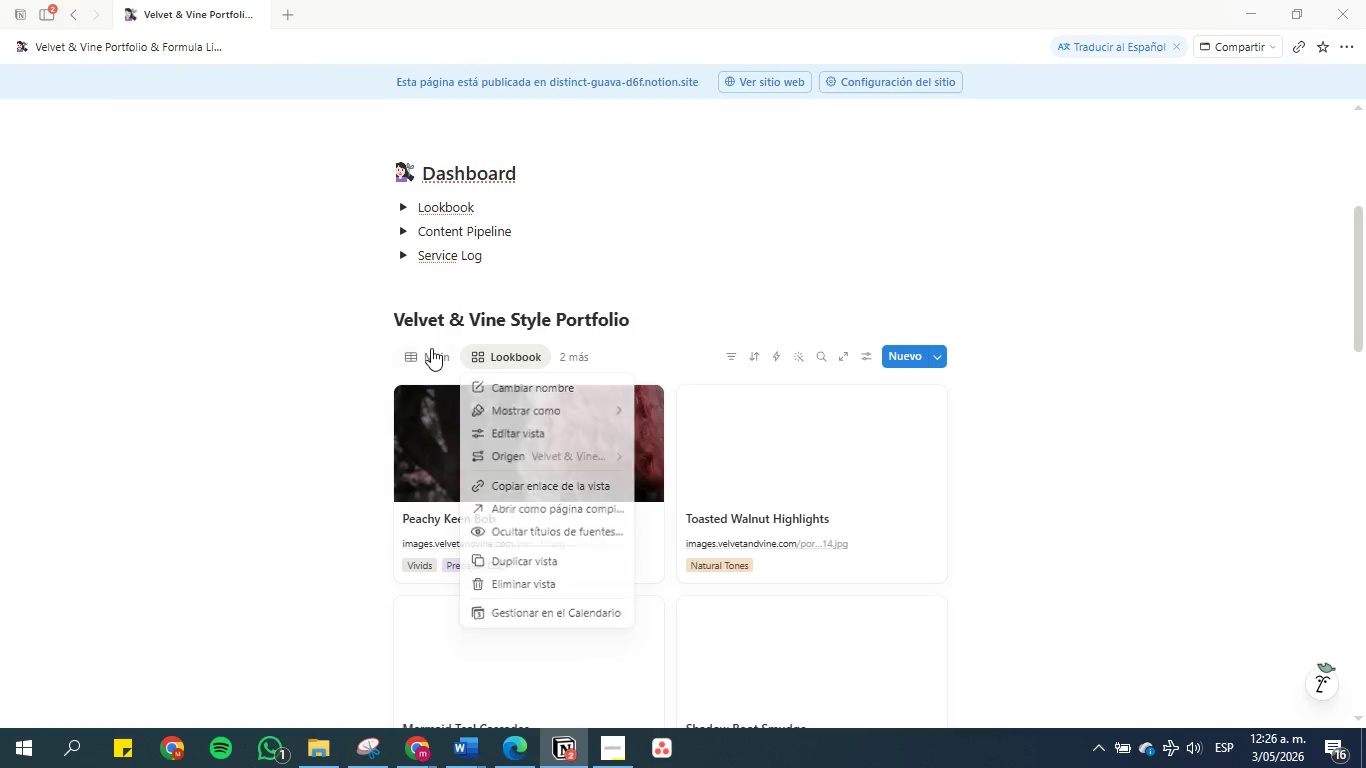 
double_click([434, 350])
 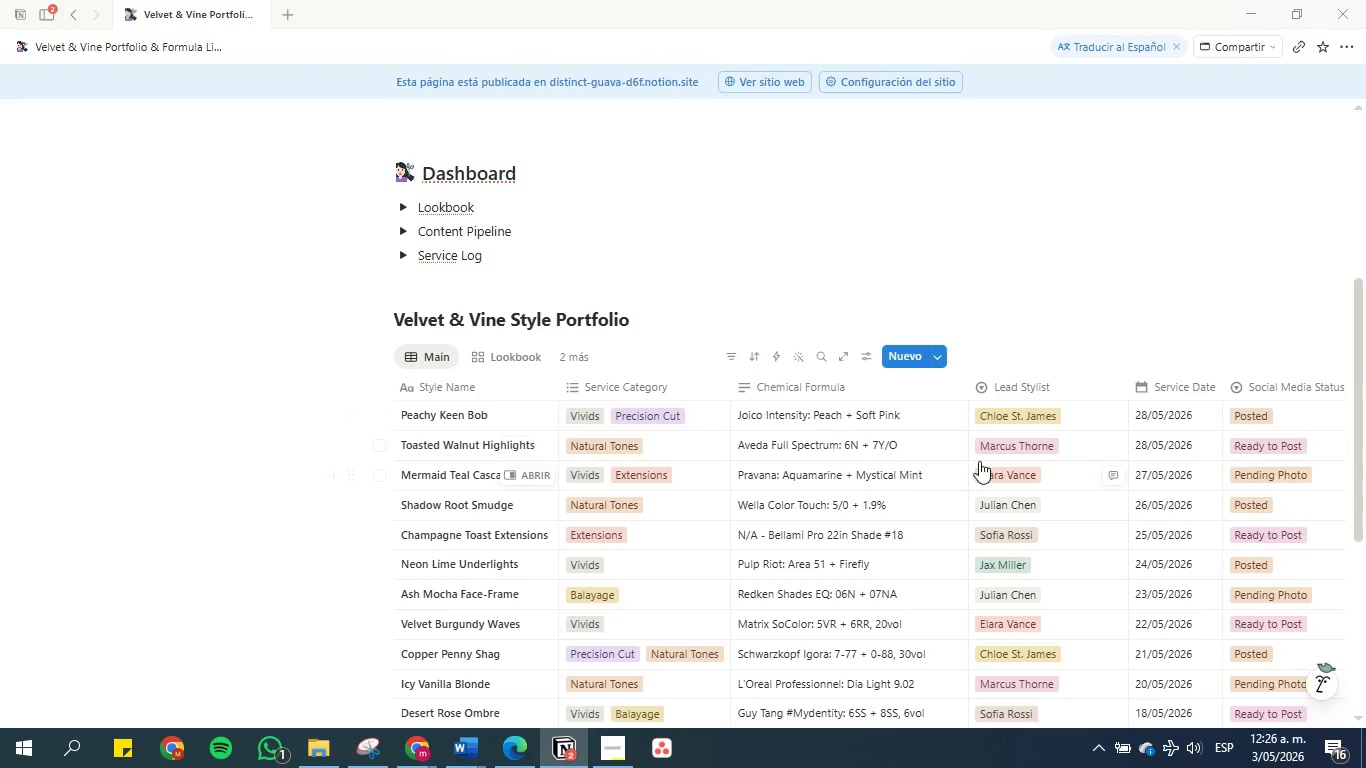 
scroll: coordinate [538, 585], scroll_direction: down, amount: 5.0
 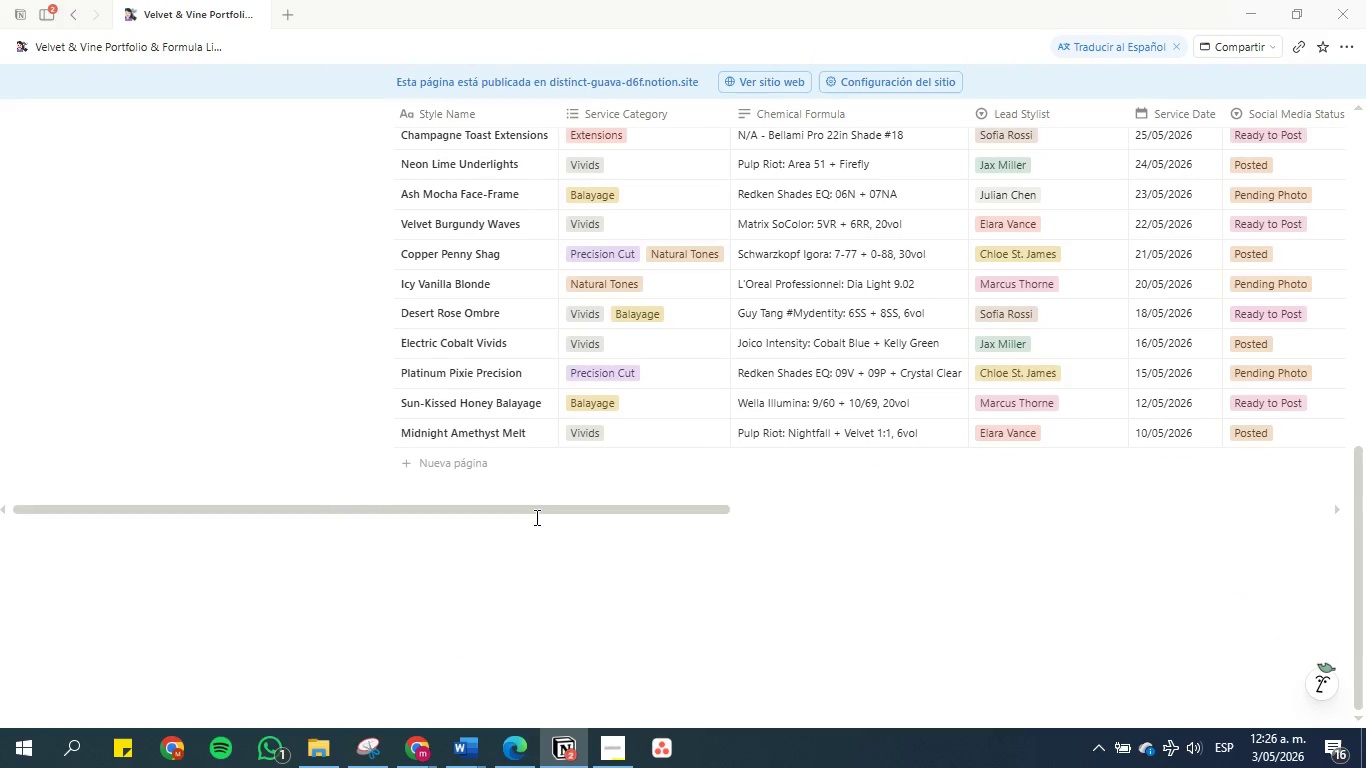 
left_click_drag(start_coordinate=[531, 510], to_coordinate=[501, 506])
 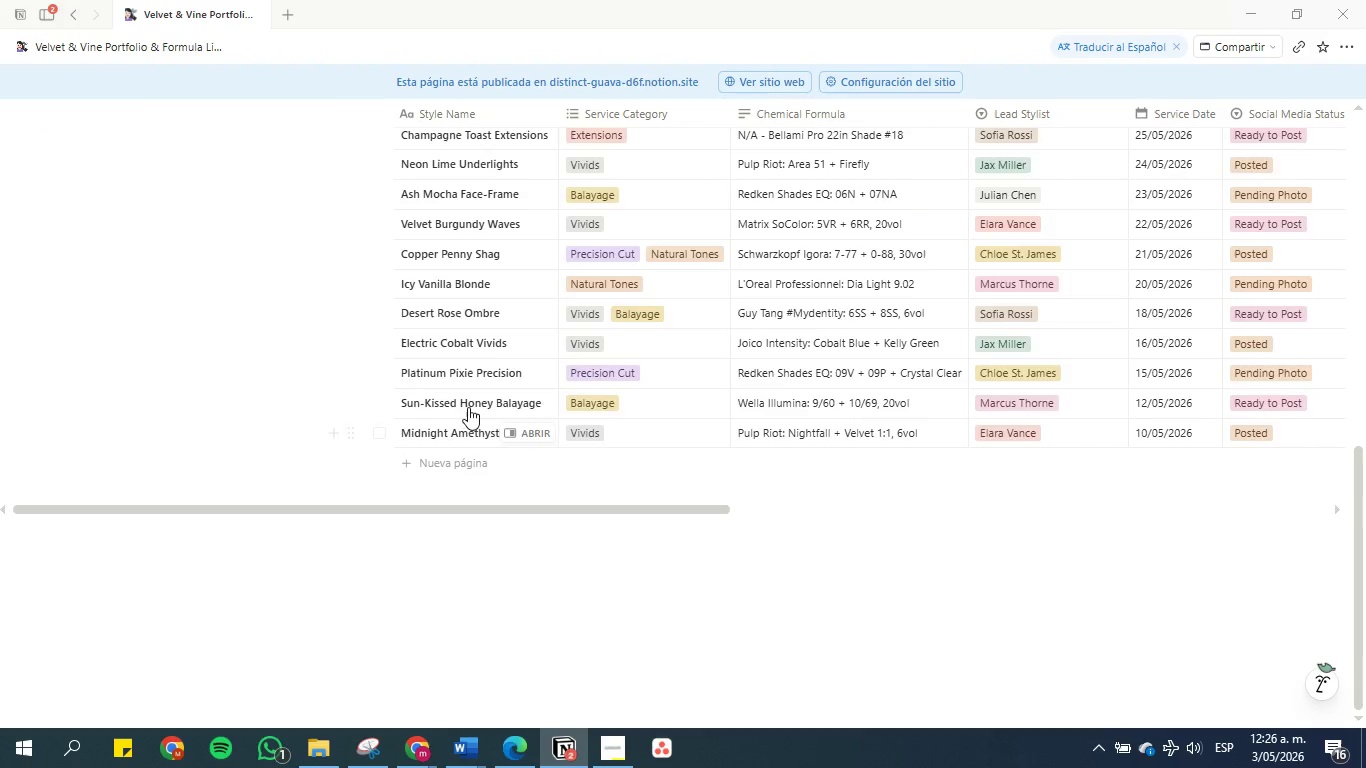 
scroll: coordinate [476, 401], scroll_direction: up, amount: 3.0
 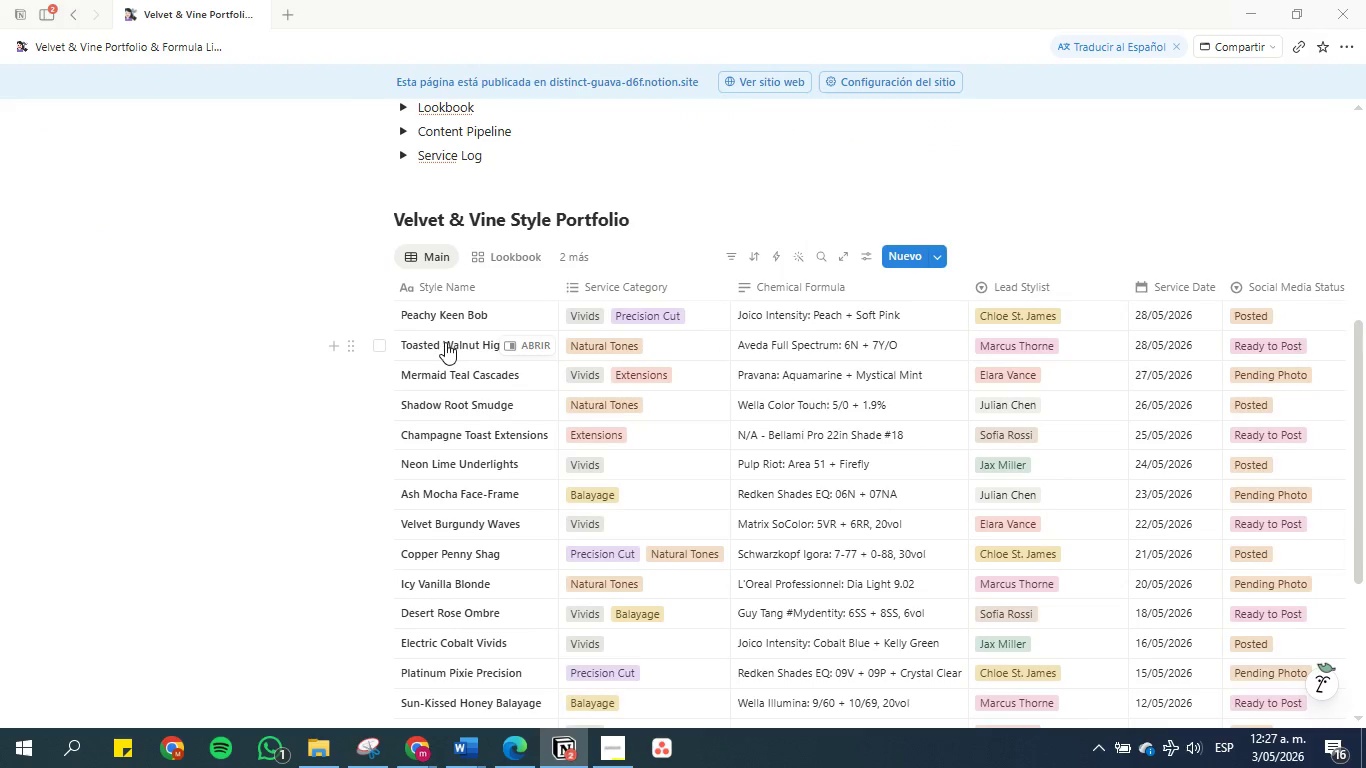 
left_click([445, 342])
 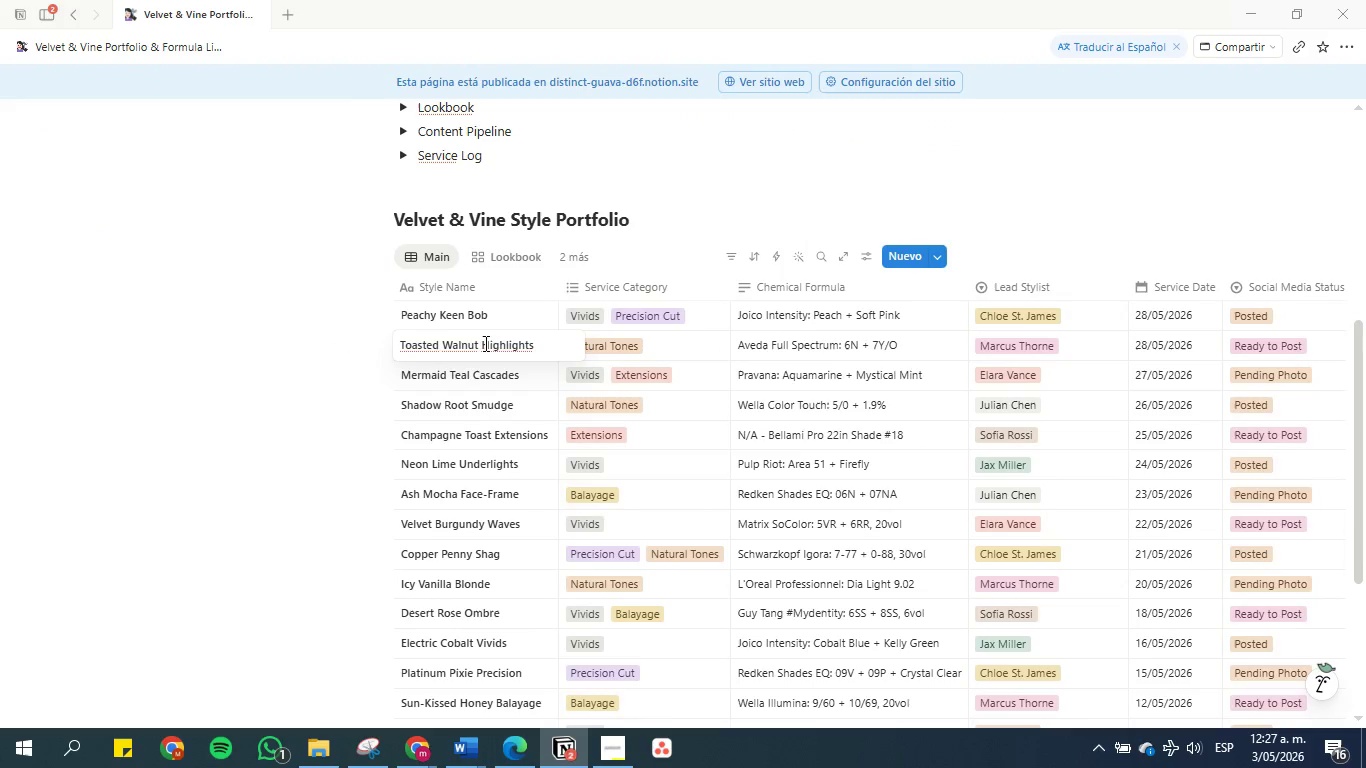 
left_click([315, 298])
 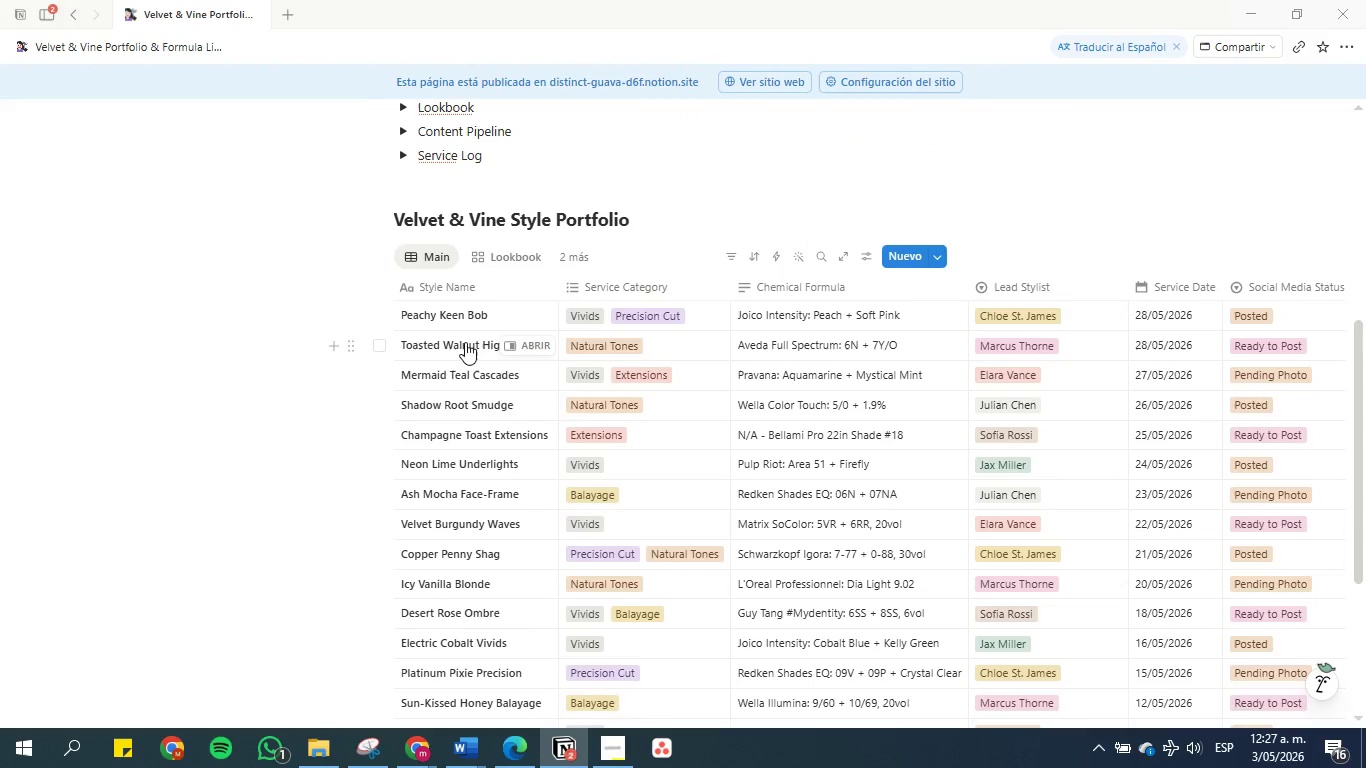 
double_click([465, 342])
 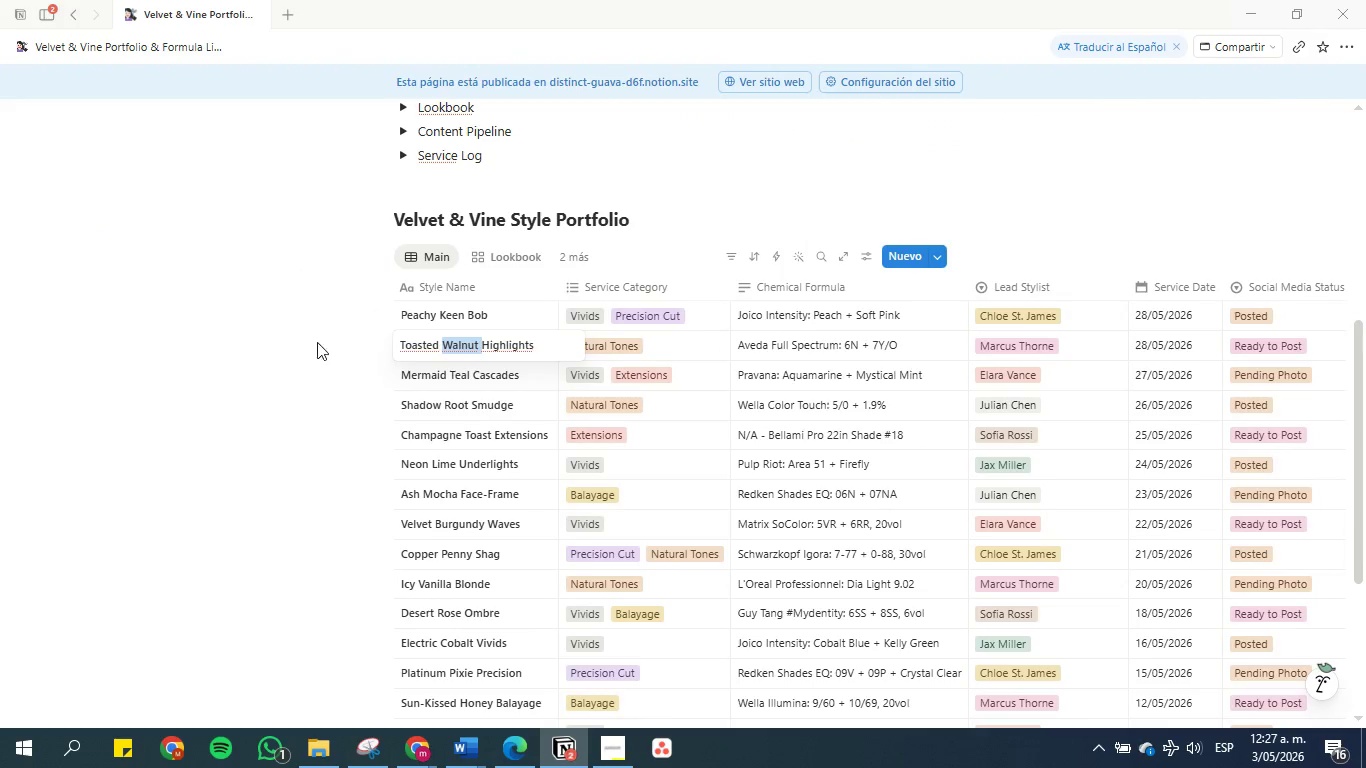 
left_click([300, 341])
 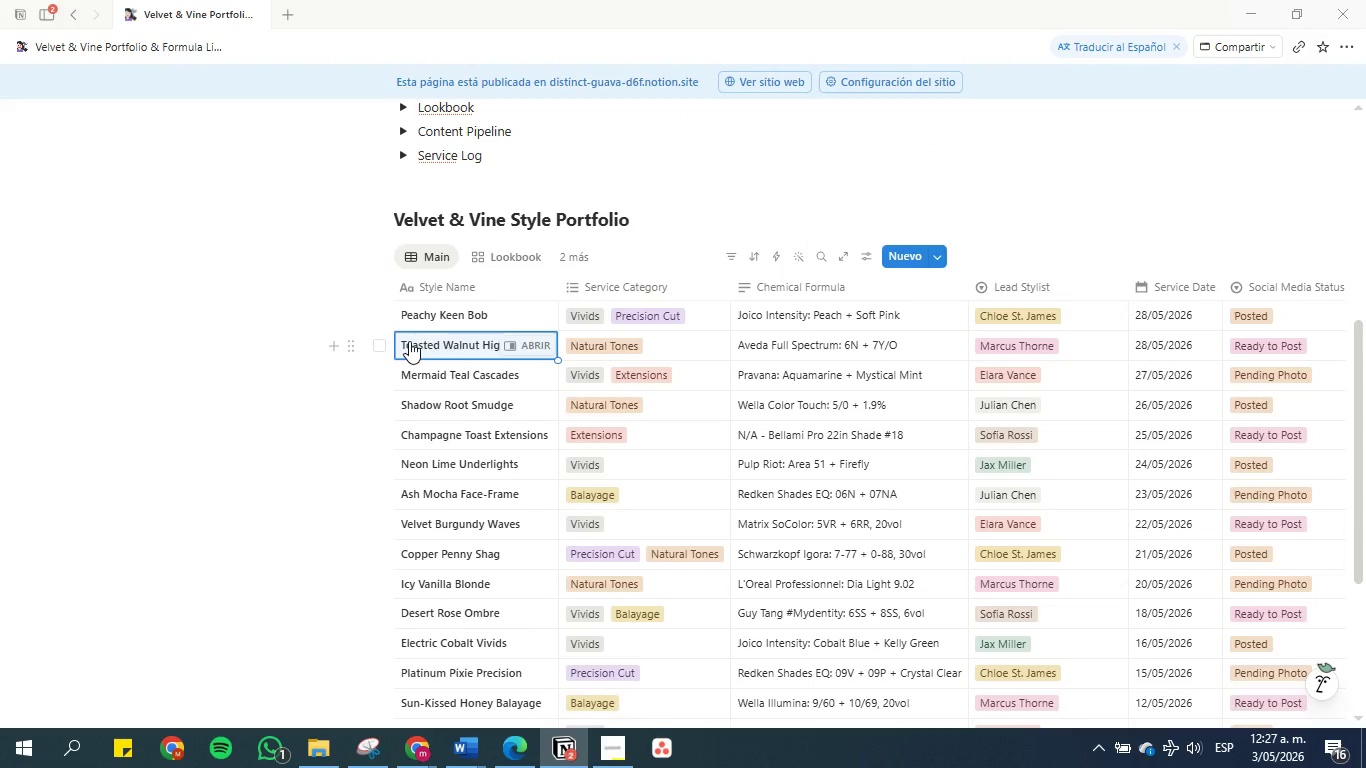 
left_click([409, 341])
 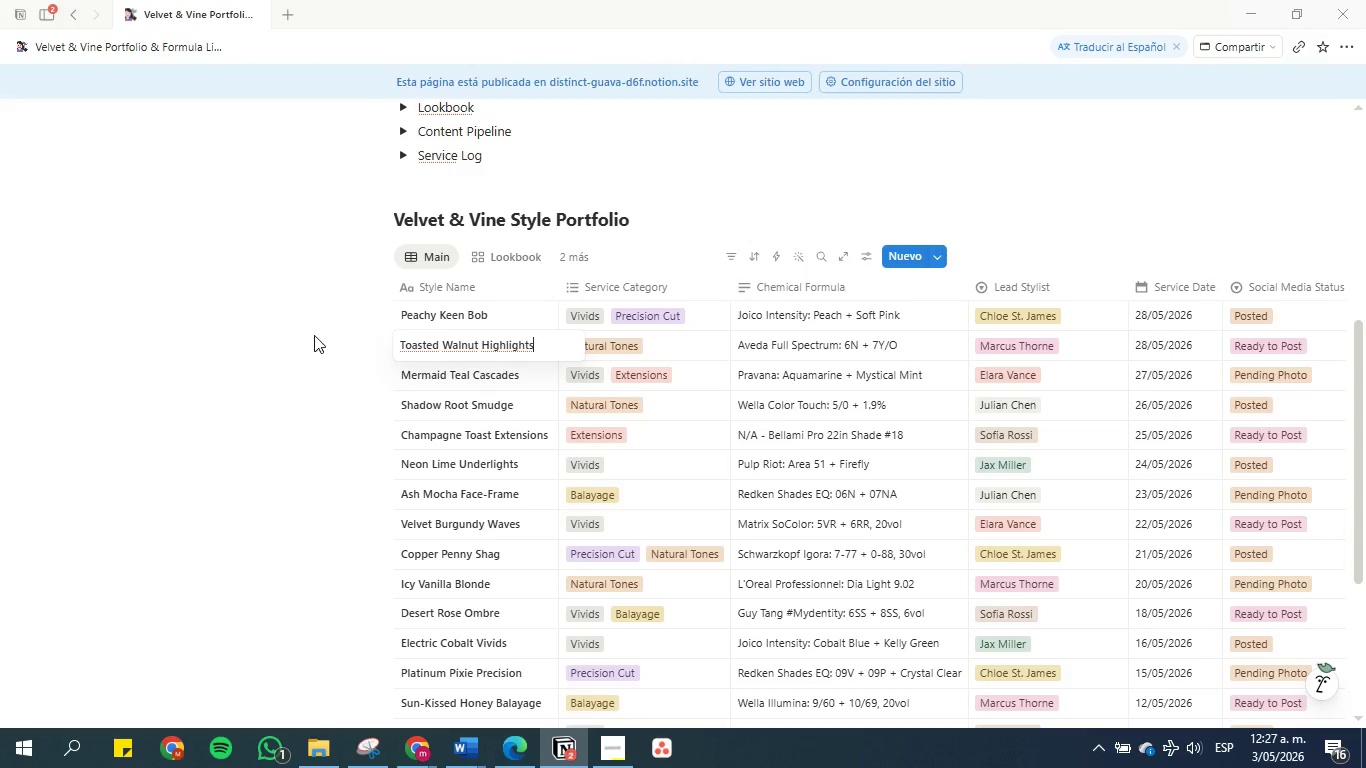 
left_click([279, 328])
 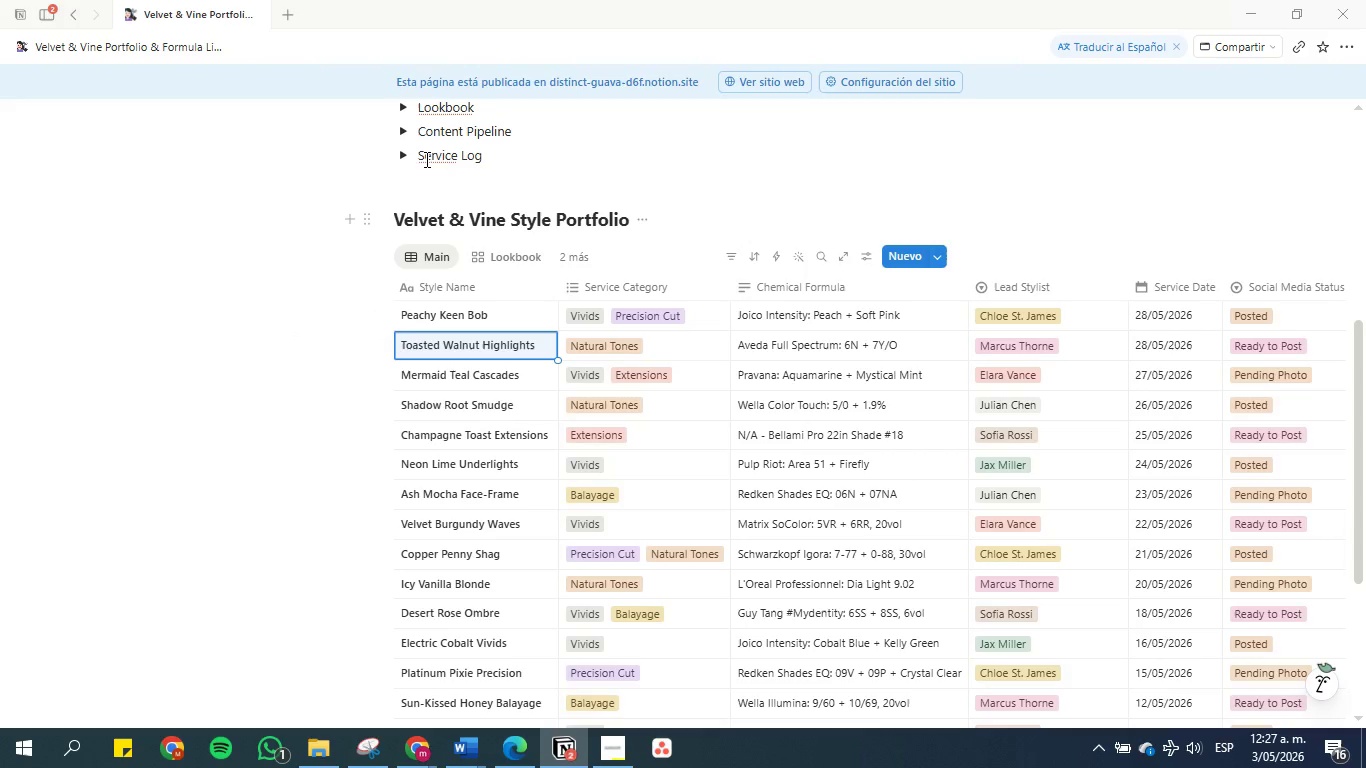 
left_click([47, 17])
 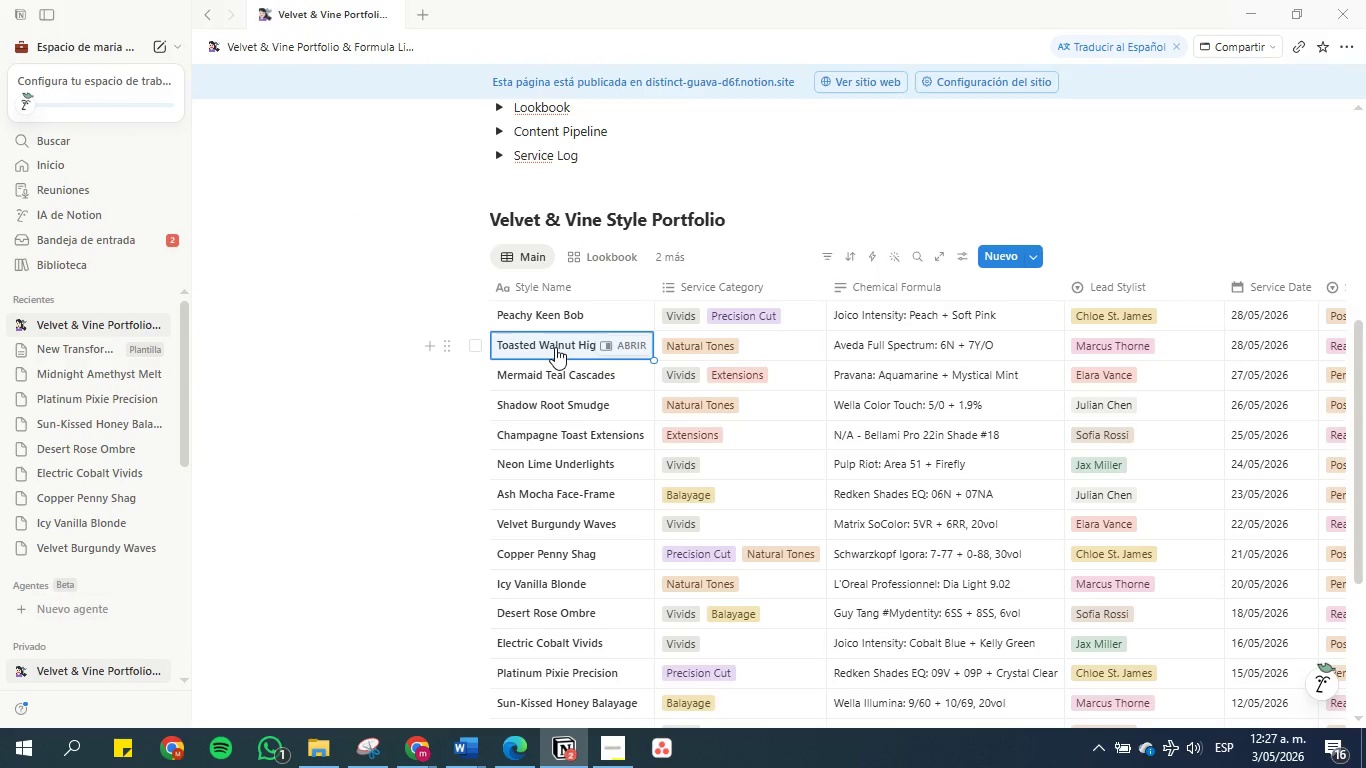 
left_click([626, 349])
 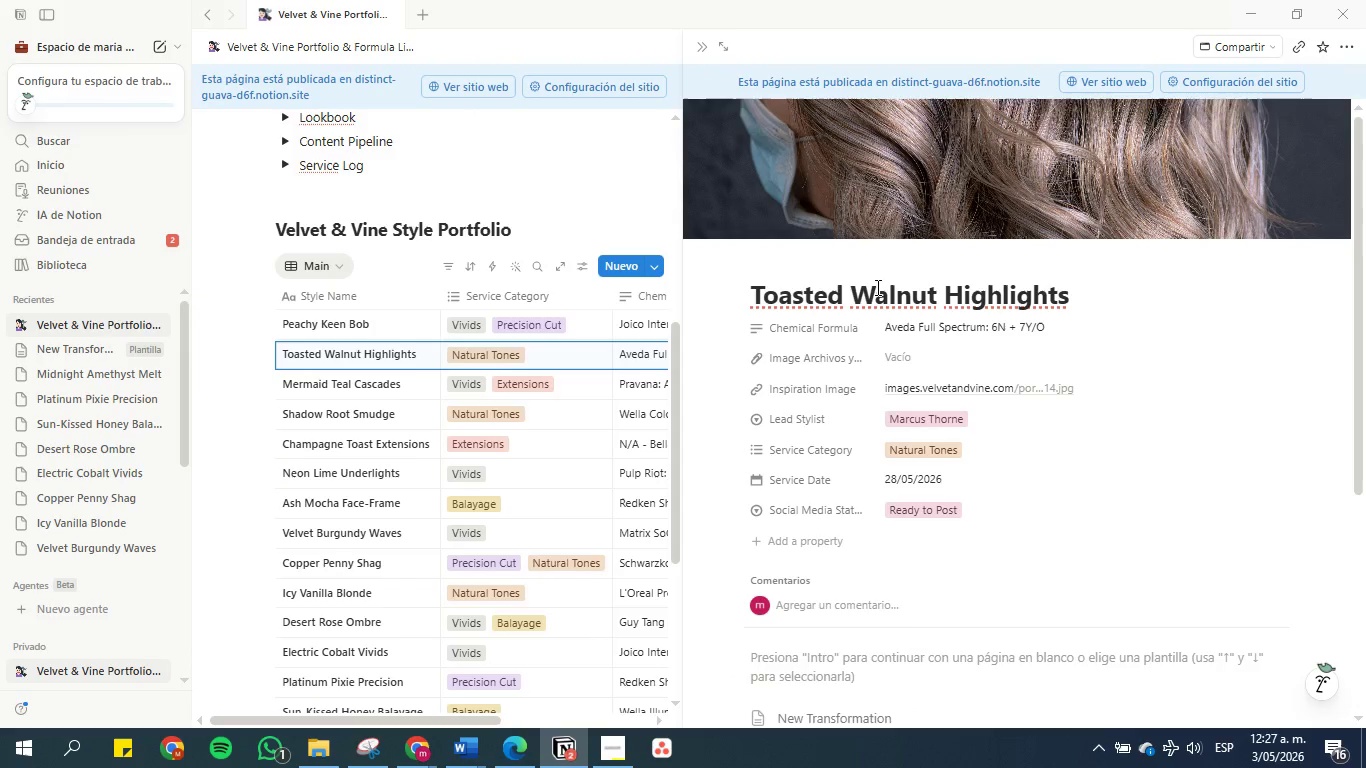 
scroll: coordinate [1120, 136], scroll_direction: up, amount: 8.0
 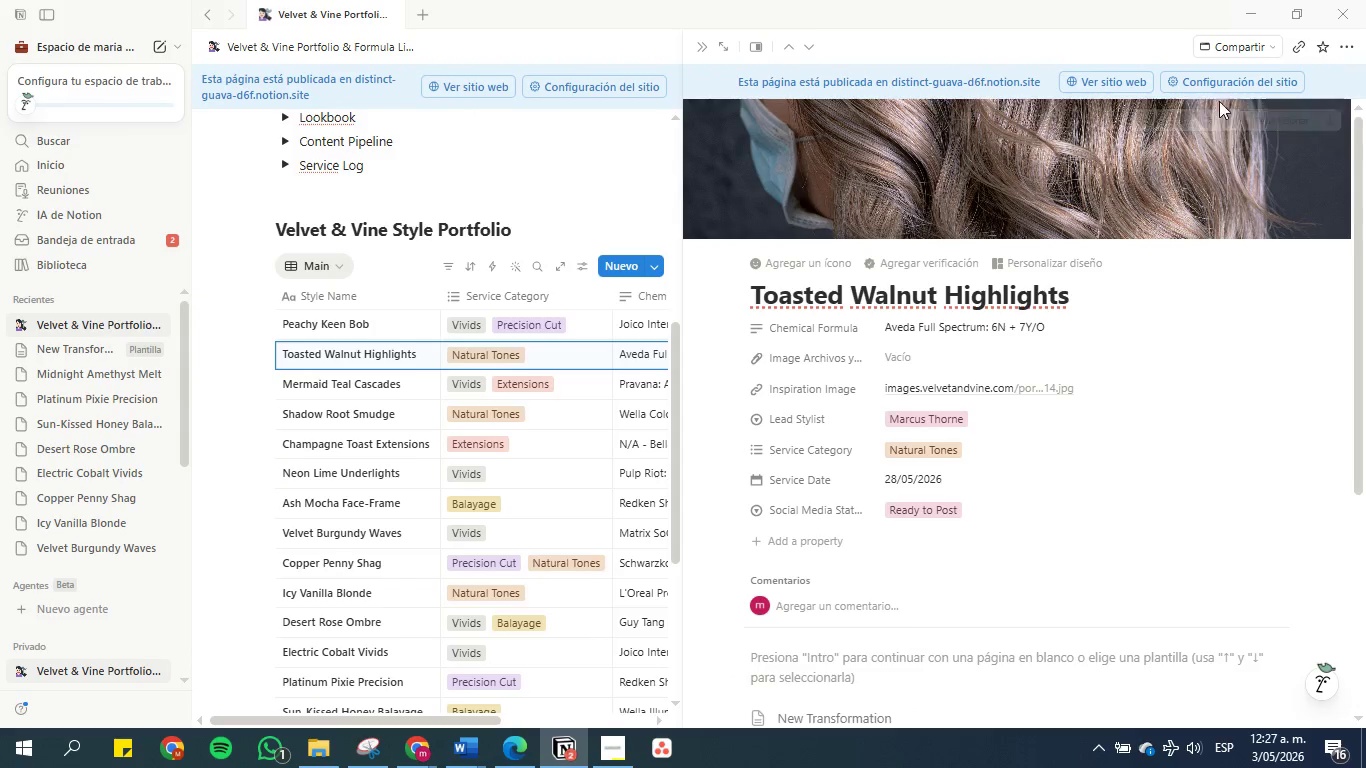 
mouse_move([1243, 119])
 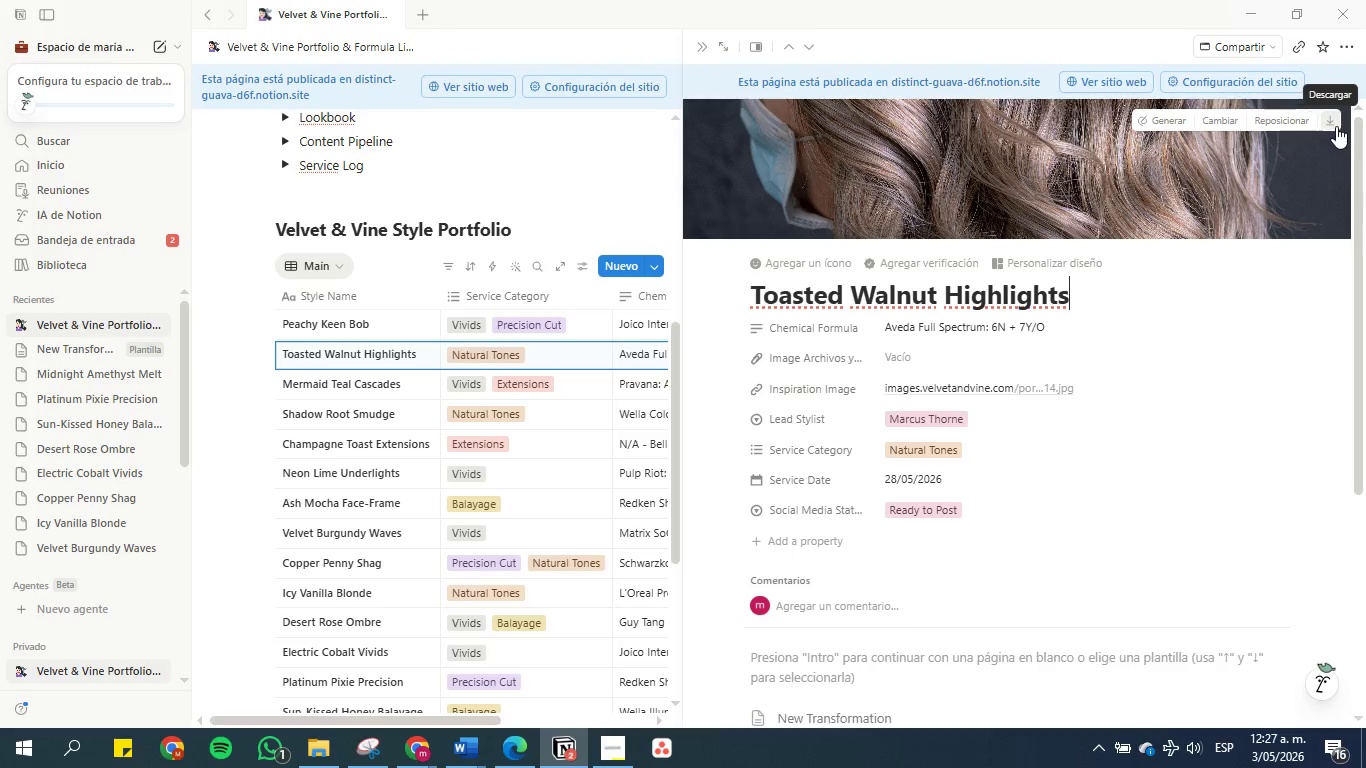 
left_click([923, 183])
 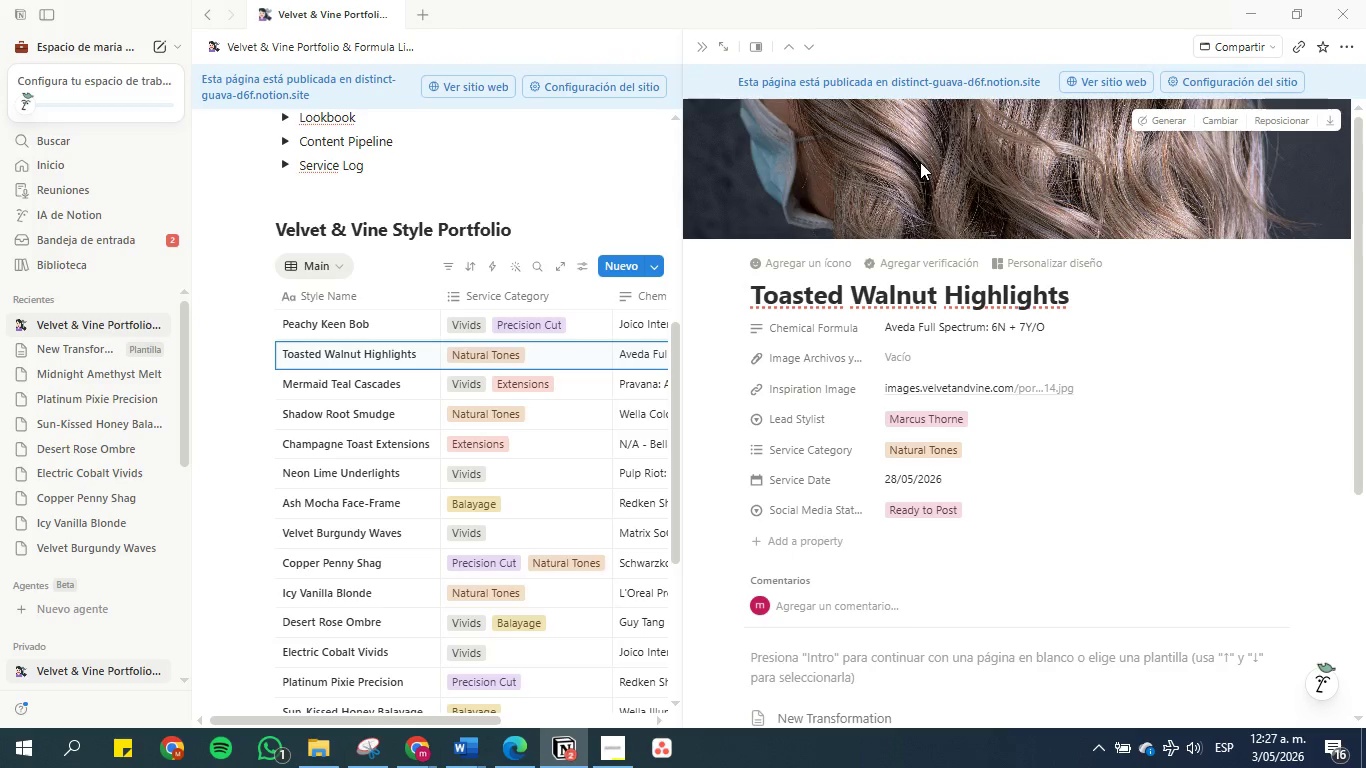 
double_click([920, 162])
 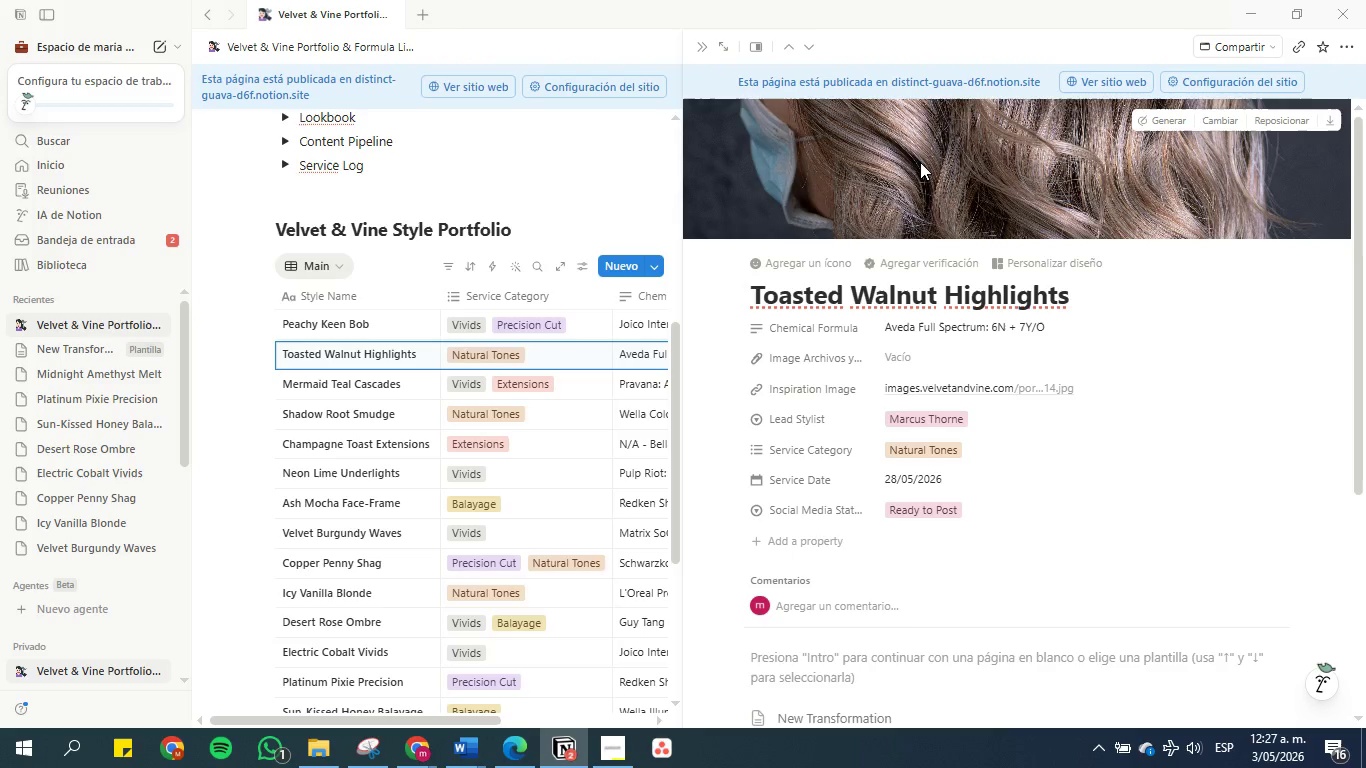 
triple_click([920, 162])
 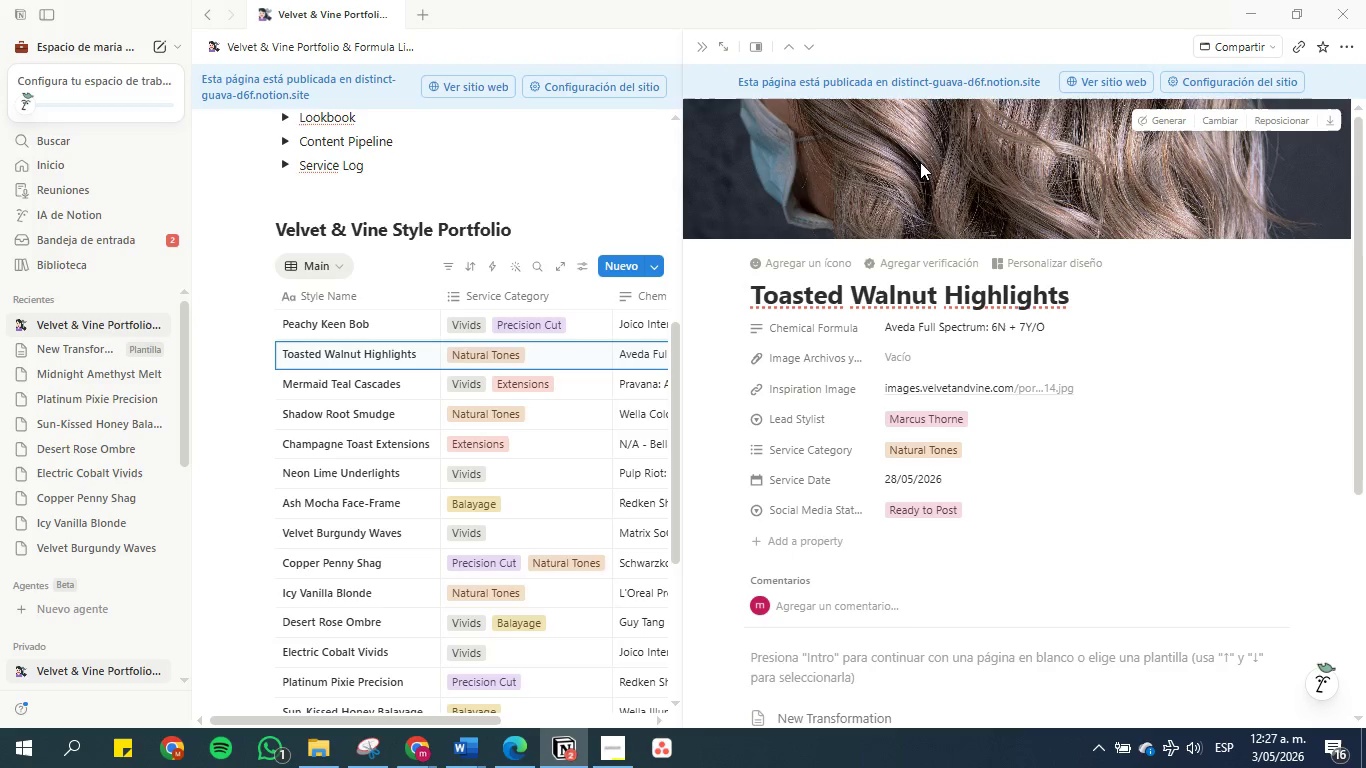 
triple_click([920, 162])
 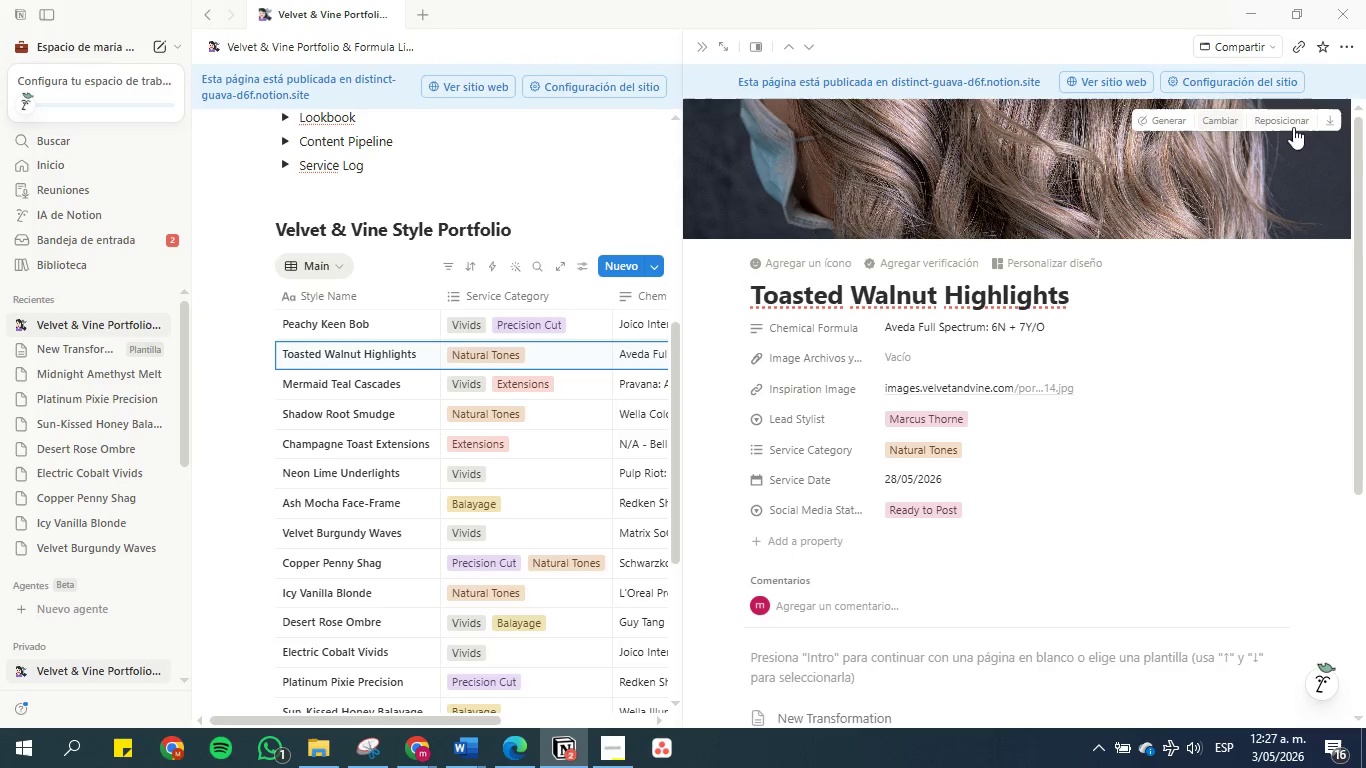 
left_click([1326, 117])
 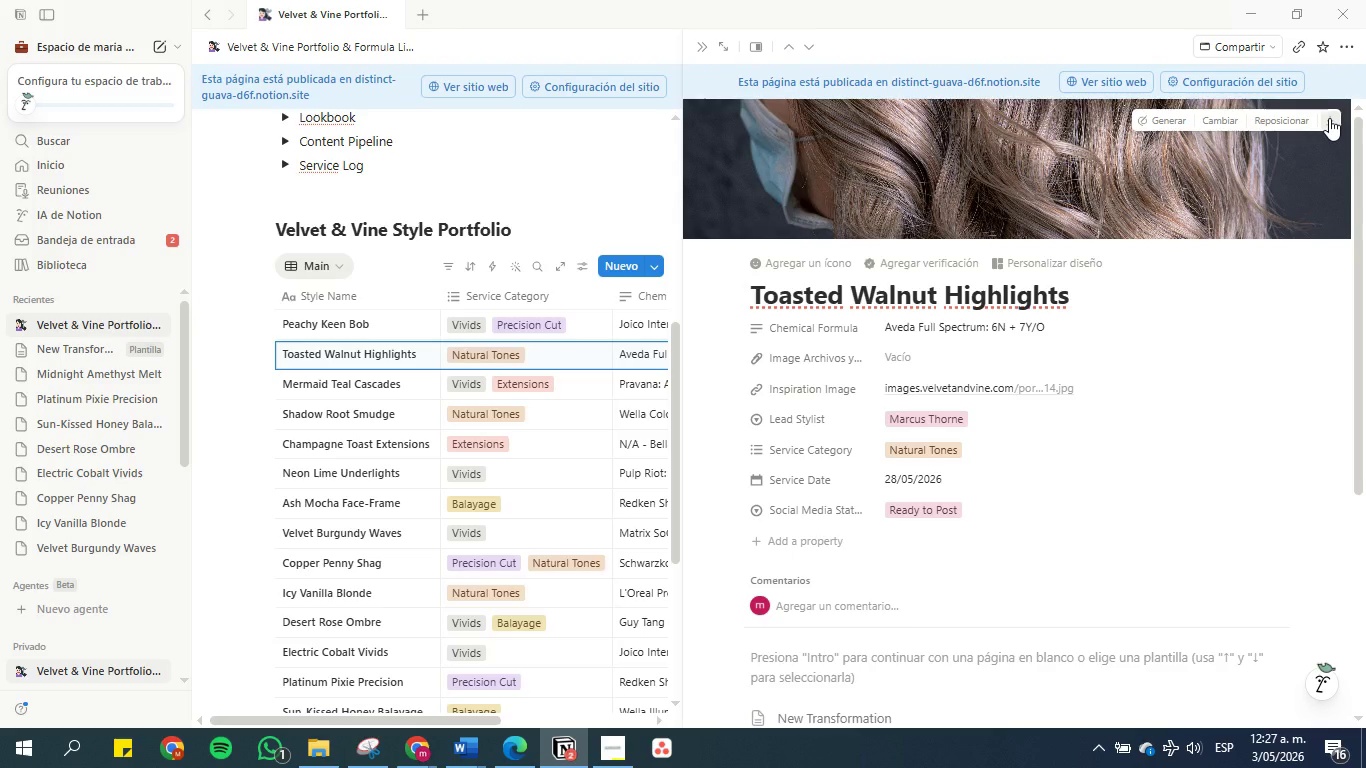 
left_click([1329, 118])
 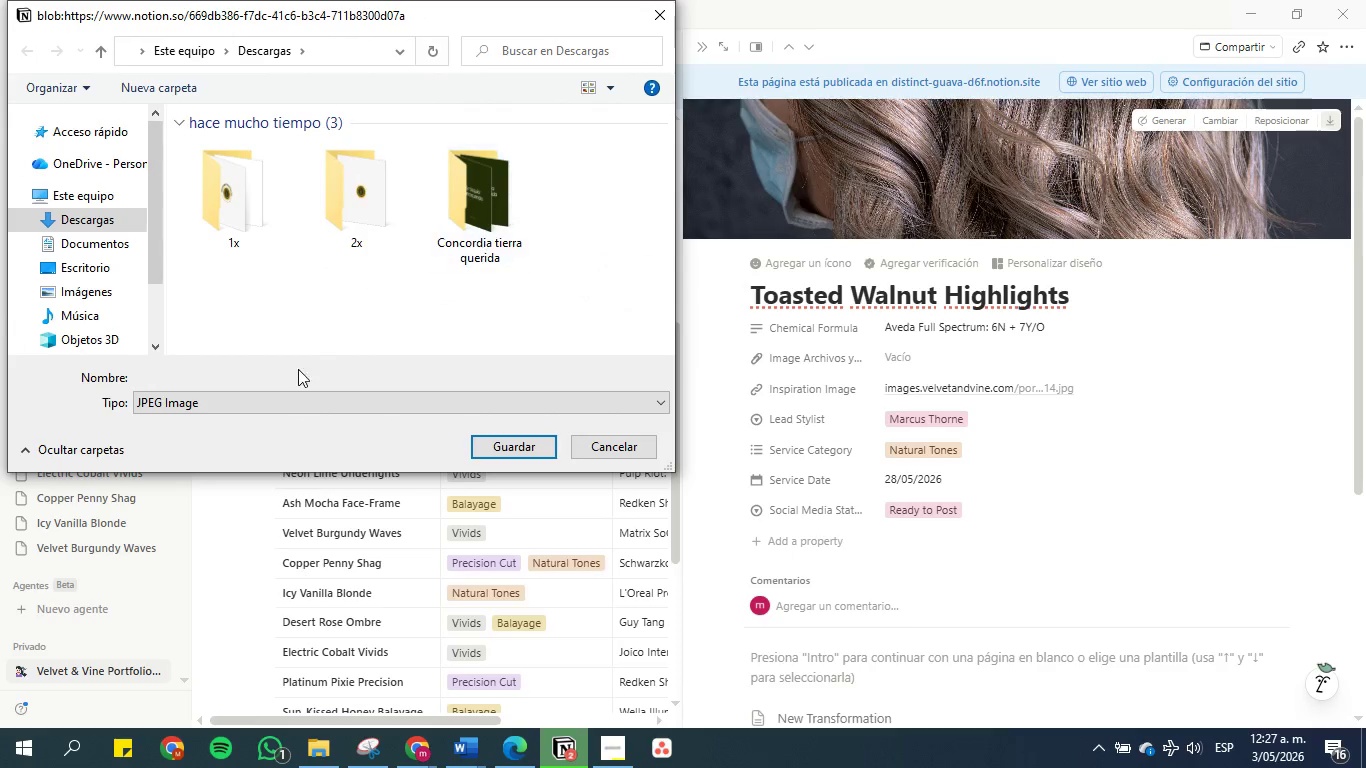 
scroll: coordinate [250, 363], scroll_direction: up, amount: 3.0
 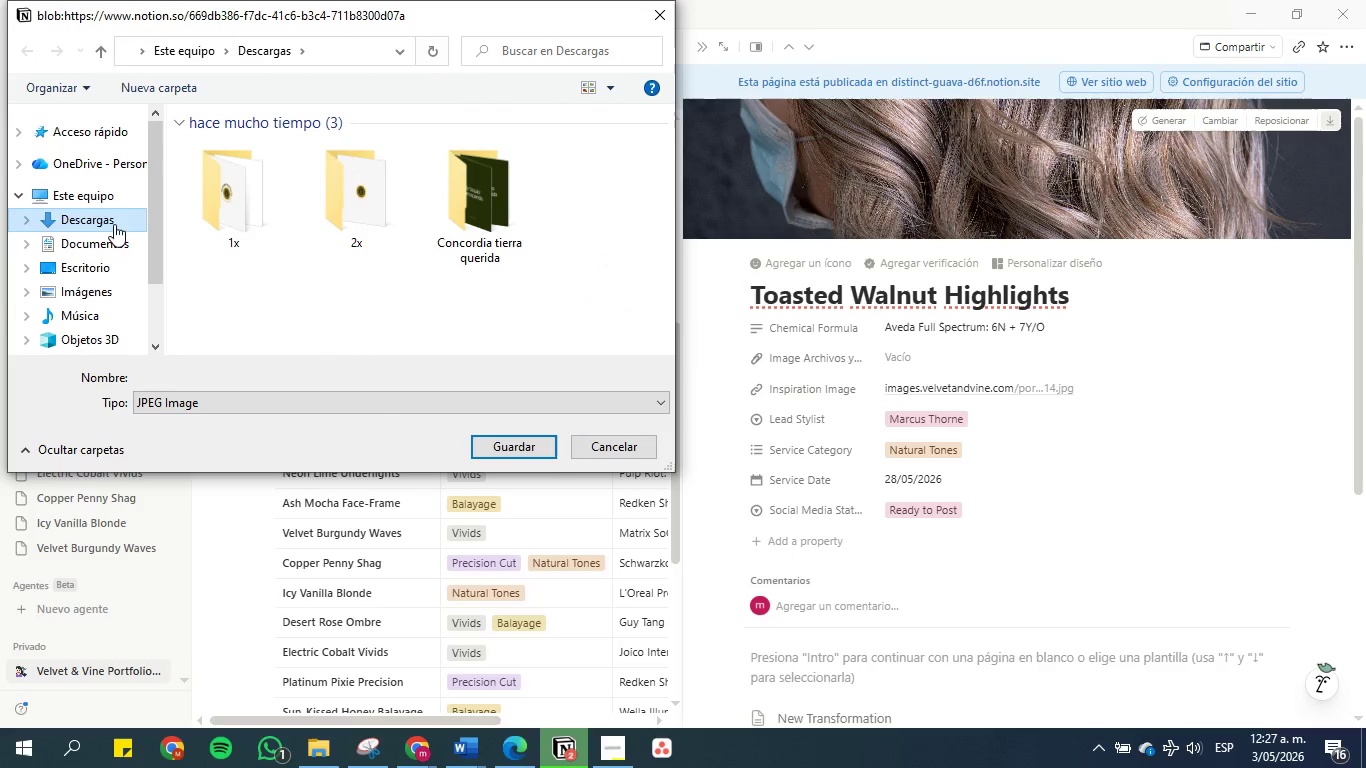 
left_click([109, 218])
 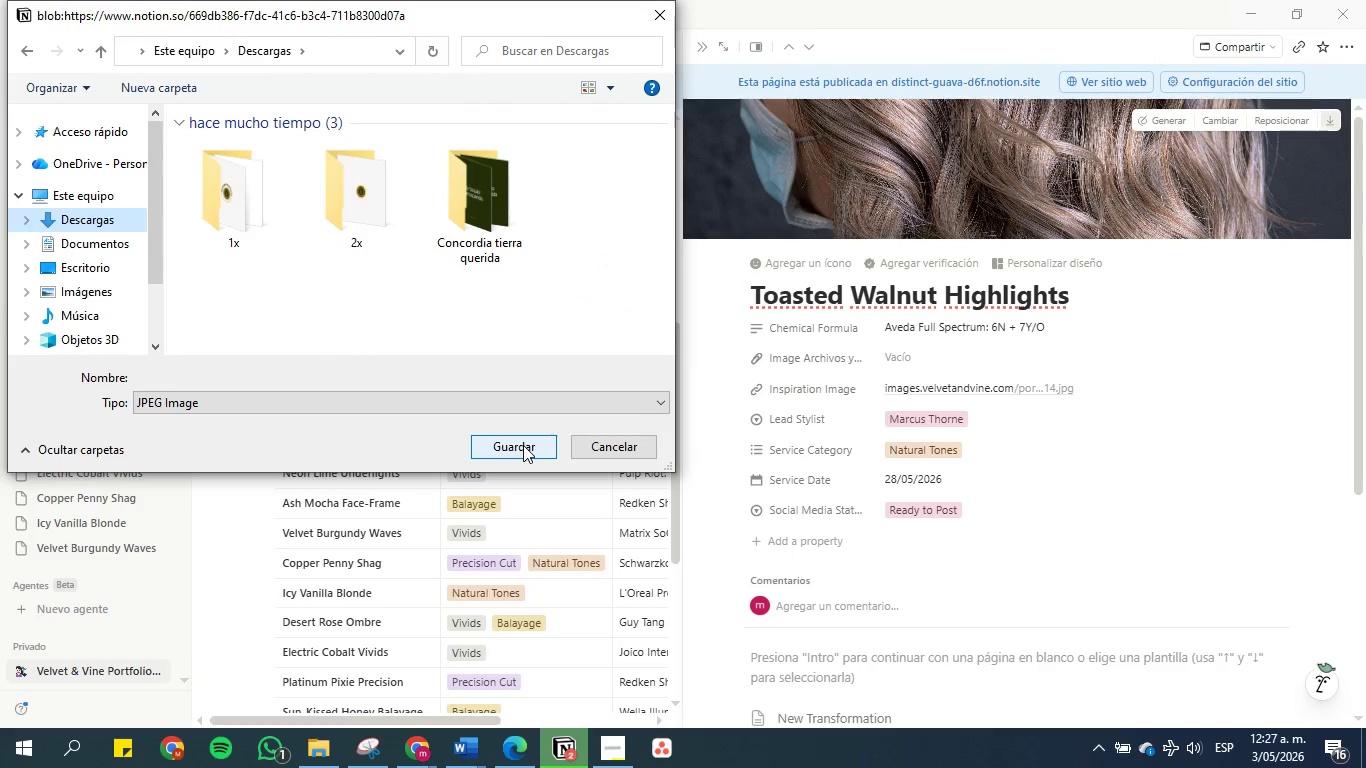 
left_click([523, 445])
 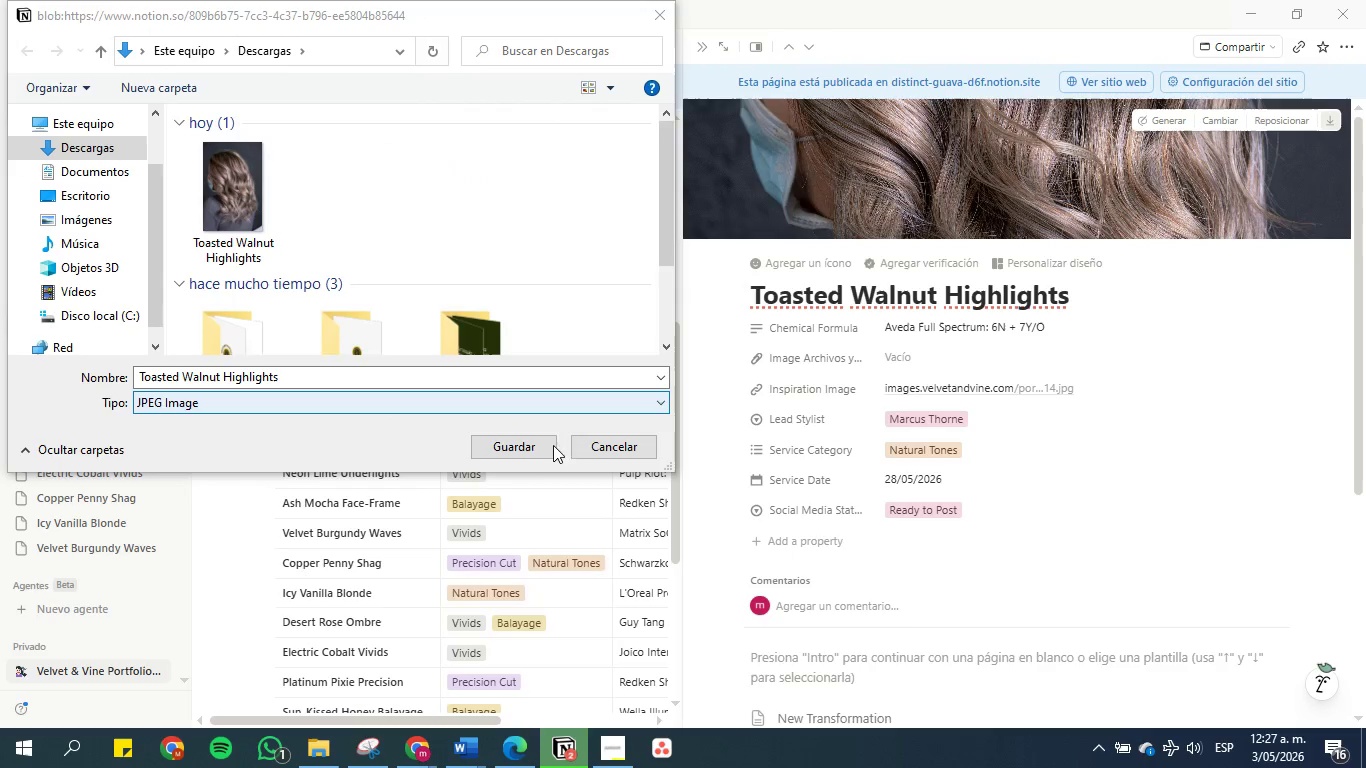 
right_click([234, 193])
 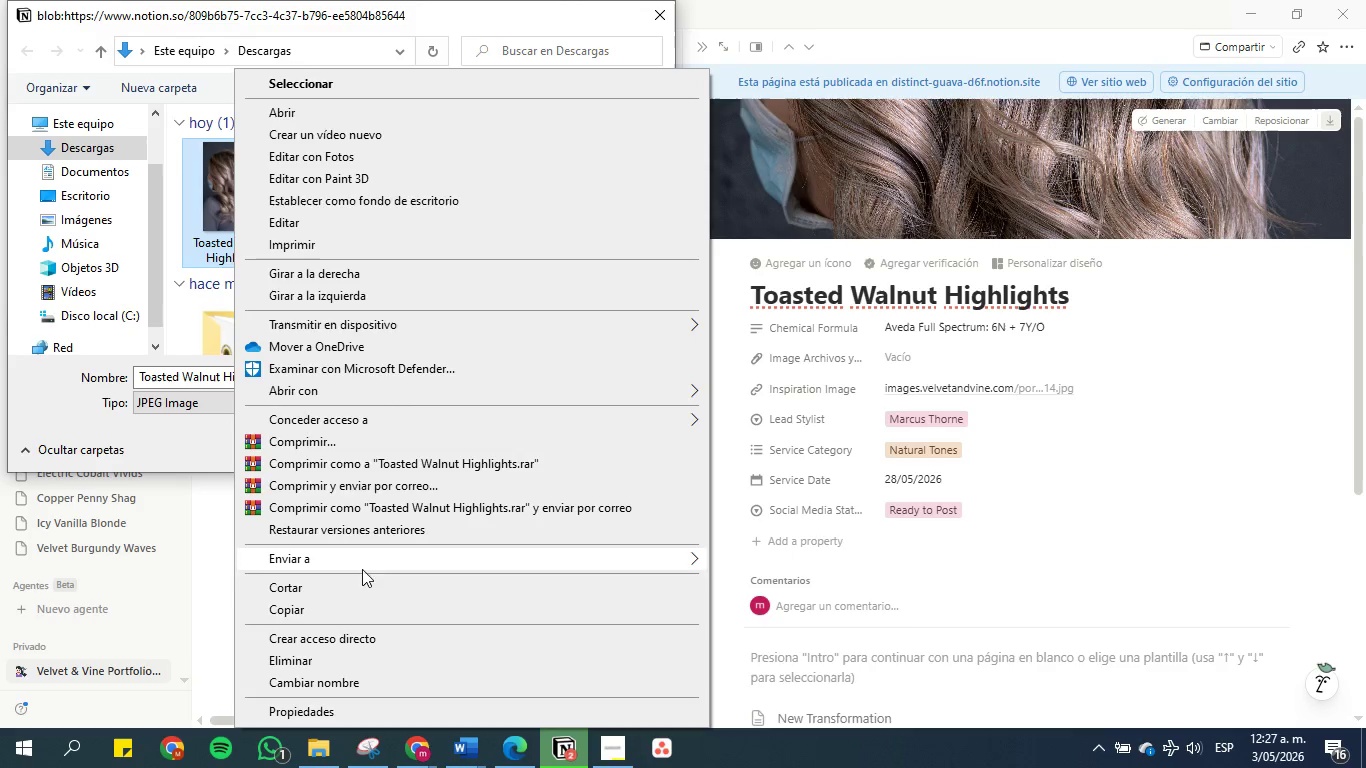 
left_click([357, 609])
 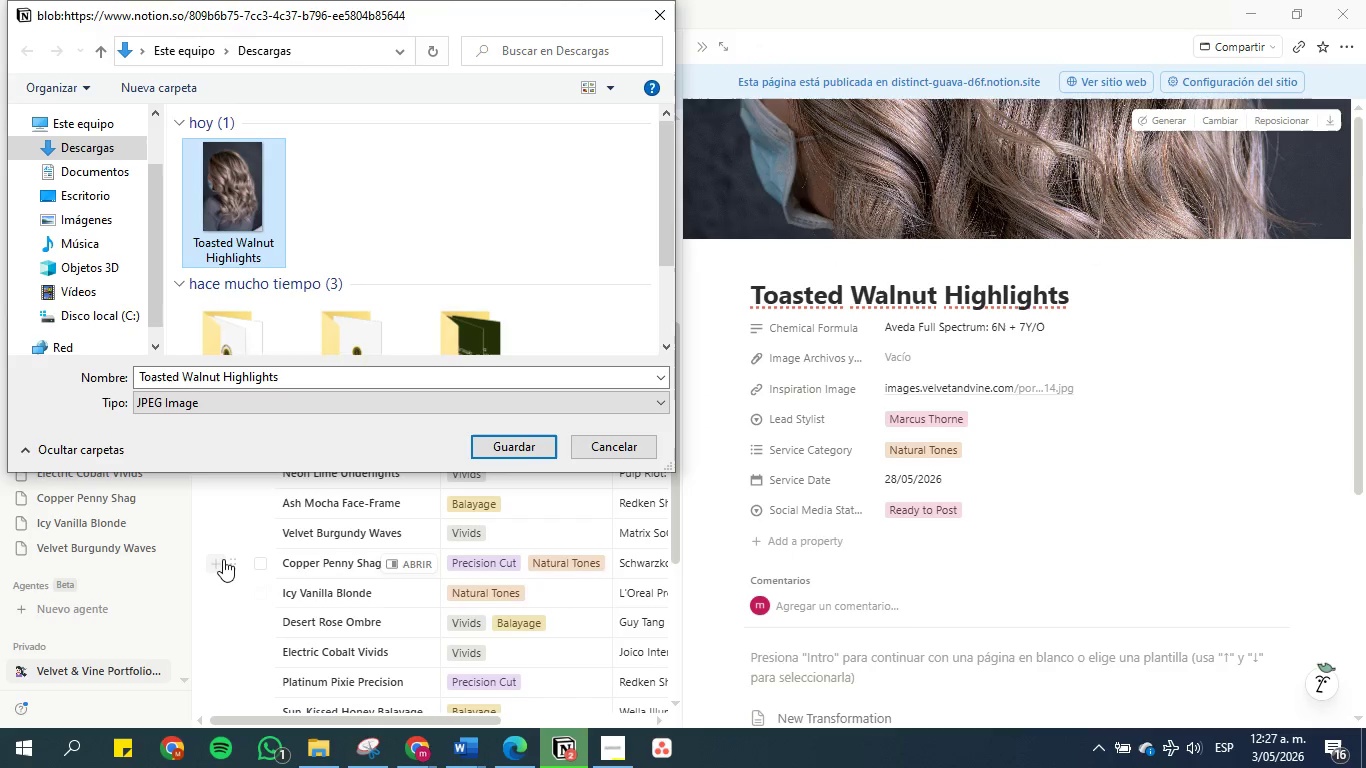 
left_click([223, 559])
 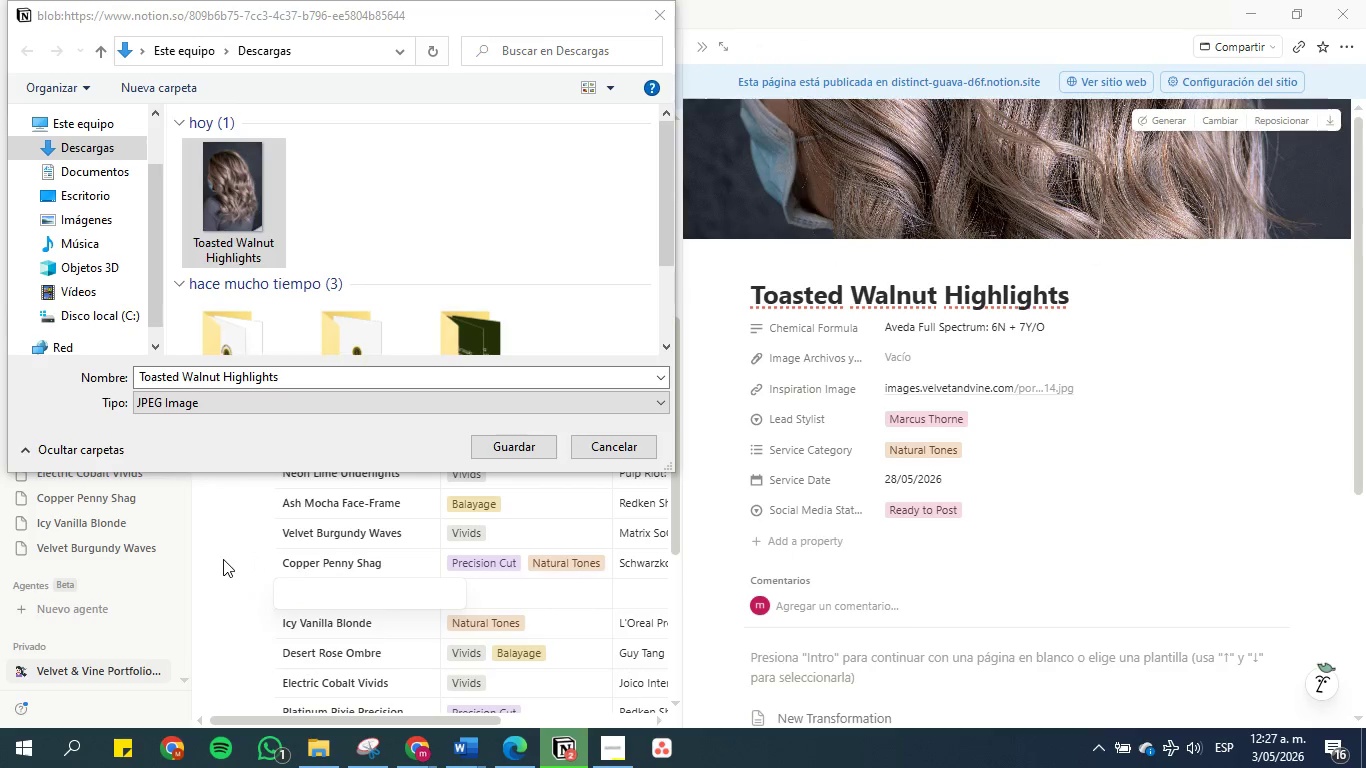 
key(Escape)
 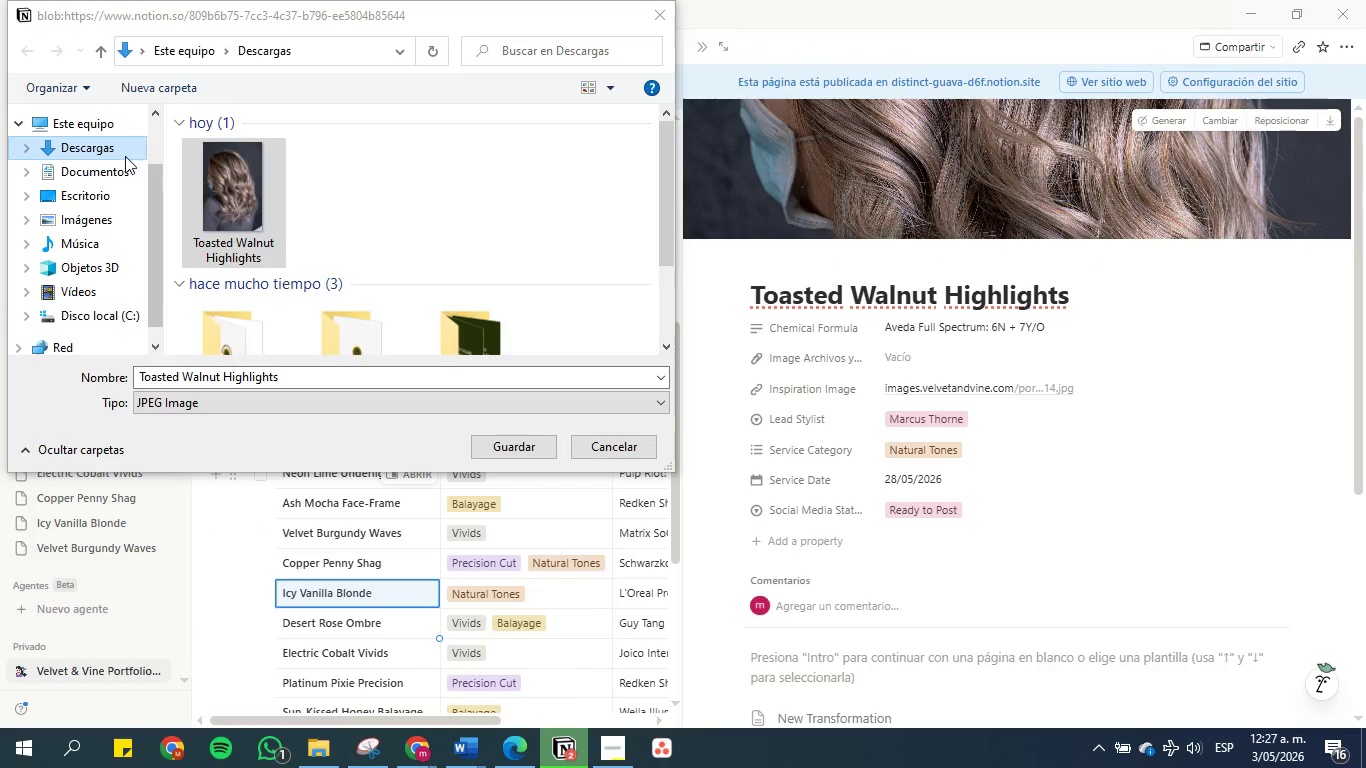 
left_click([666, 17])
 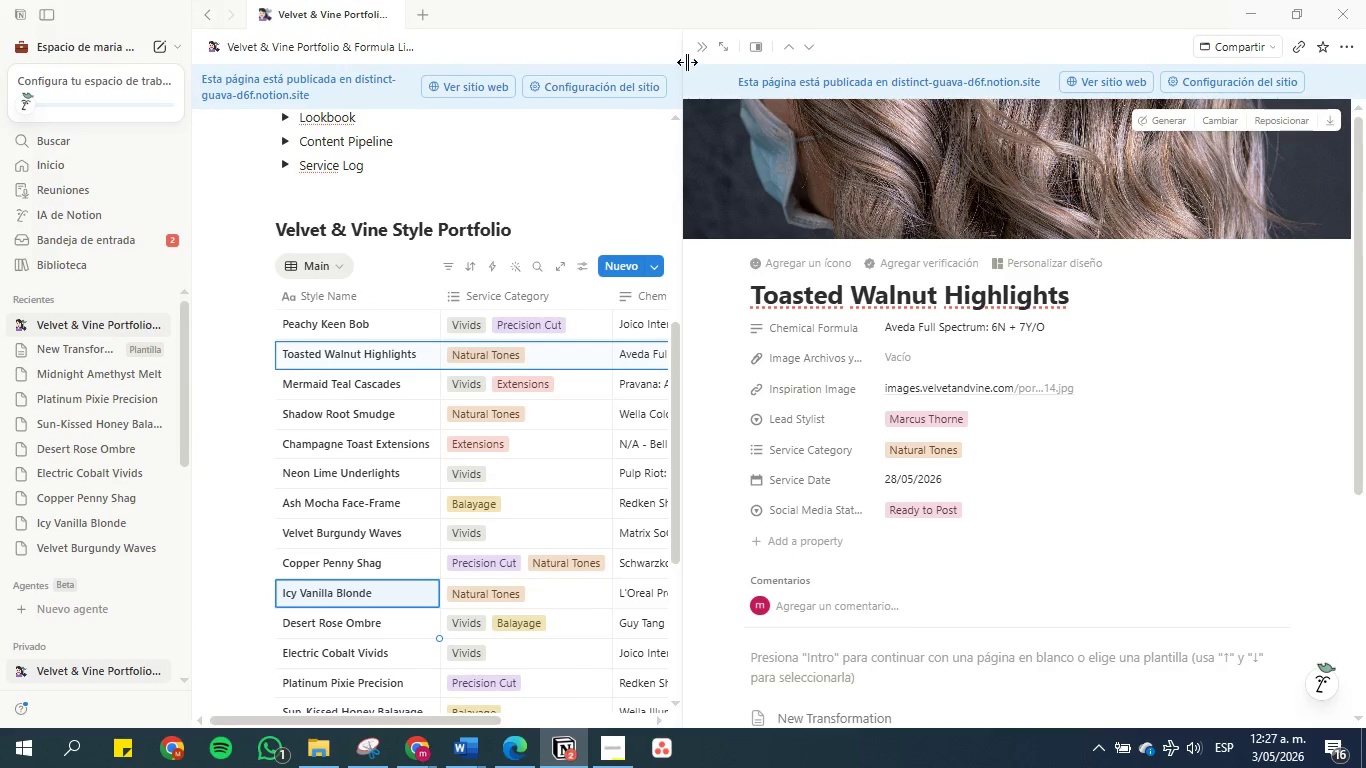 
left_click([703, 47])
 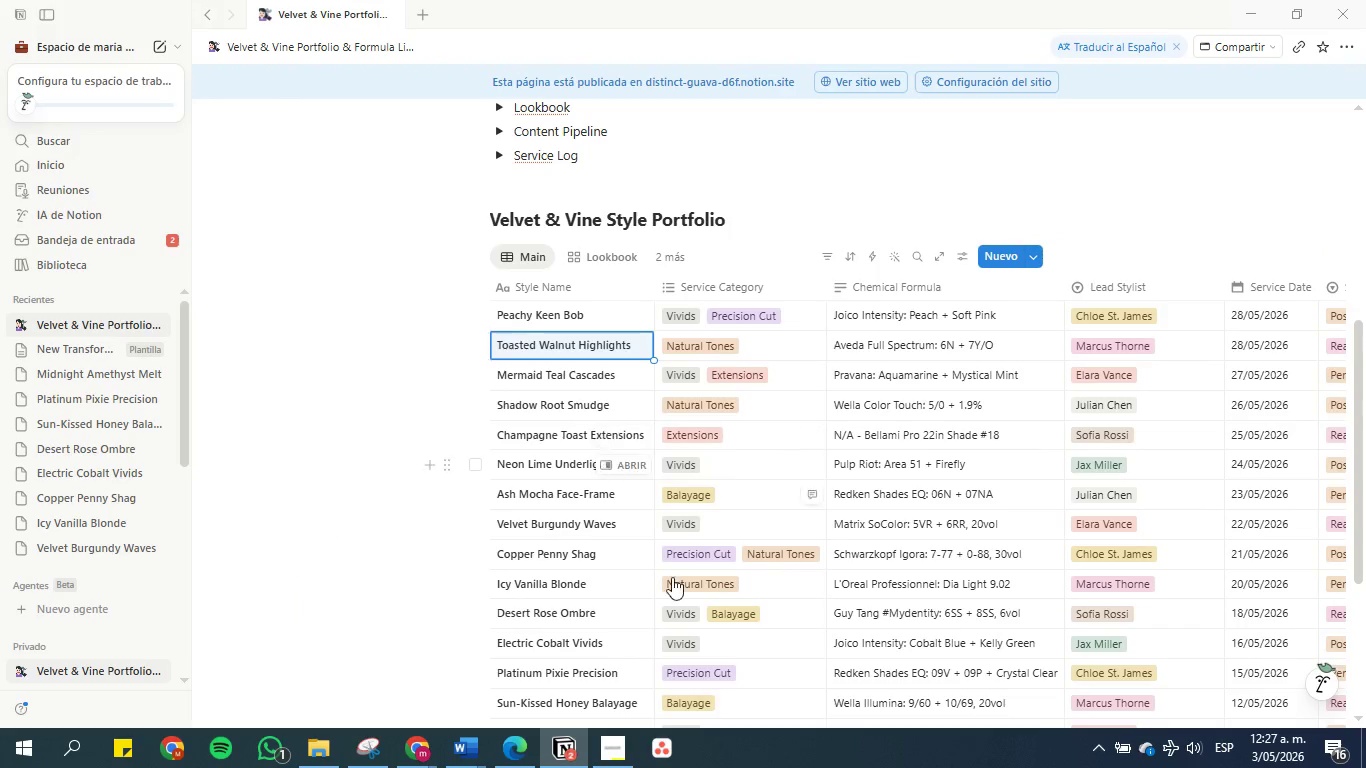 
scroll: coordinate [653, 633], scroll_direction: down, amount: 5.0
 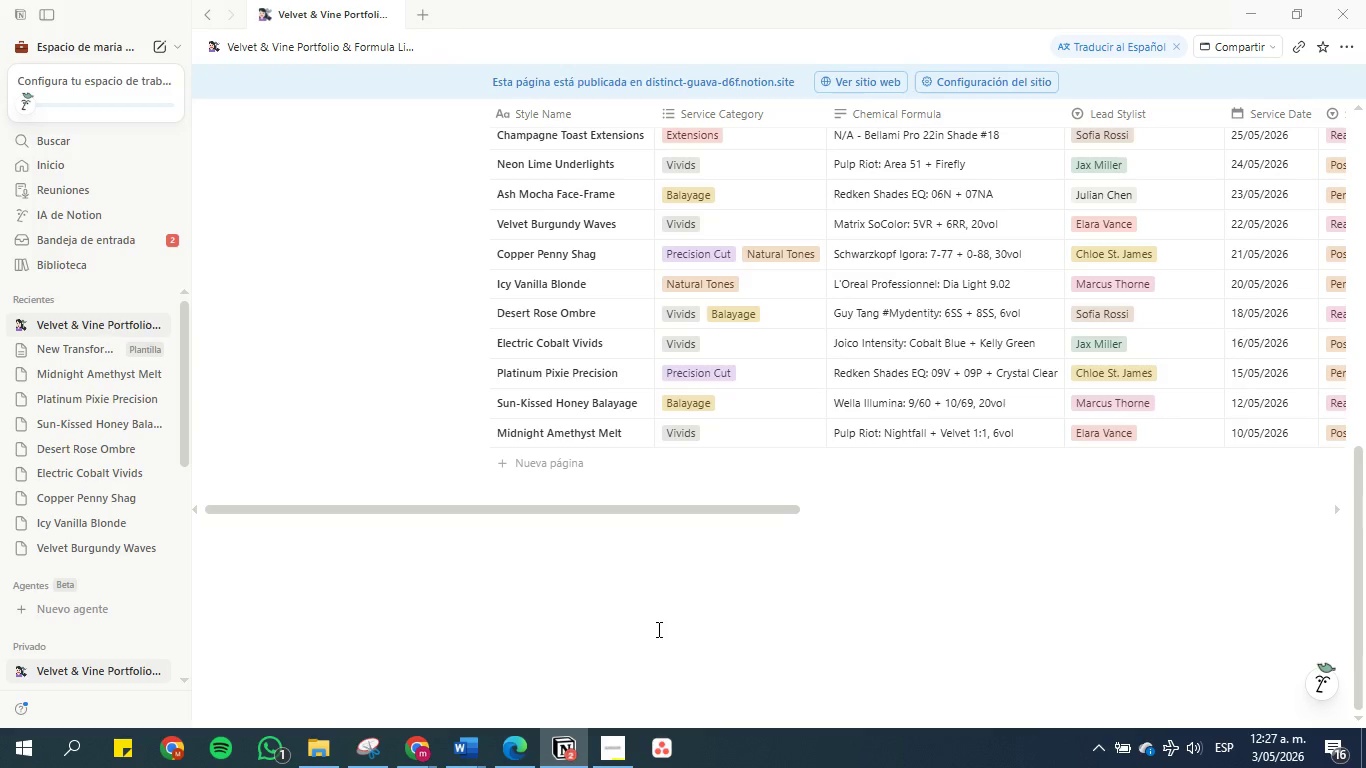 
scroll: coordinate [661, 551], scroll_direction: up, amount: 2.0
 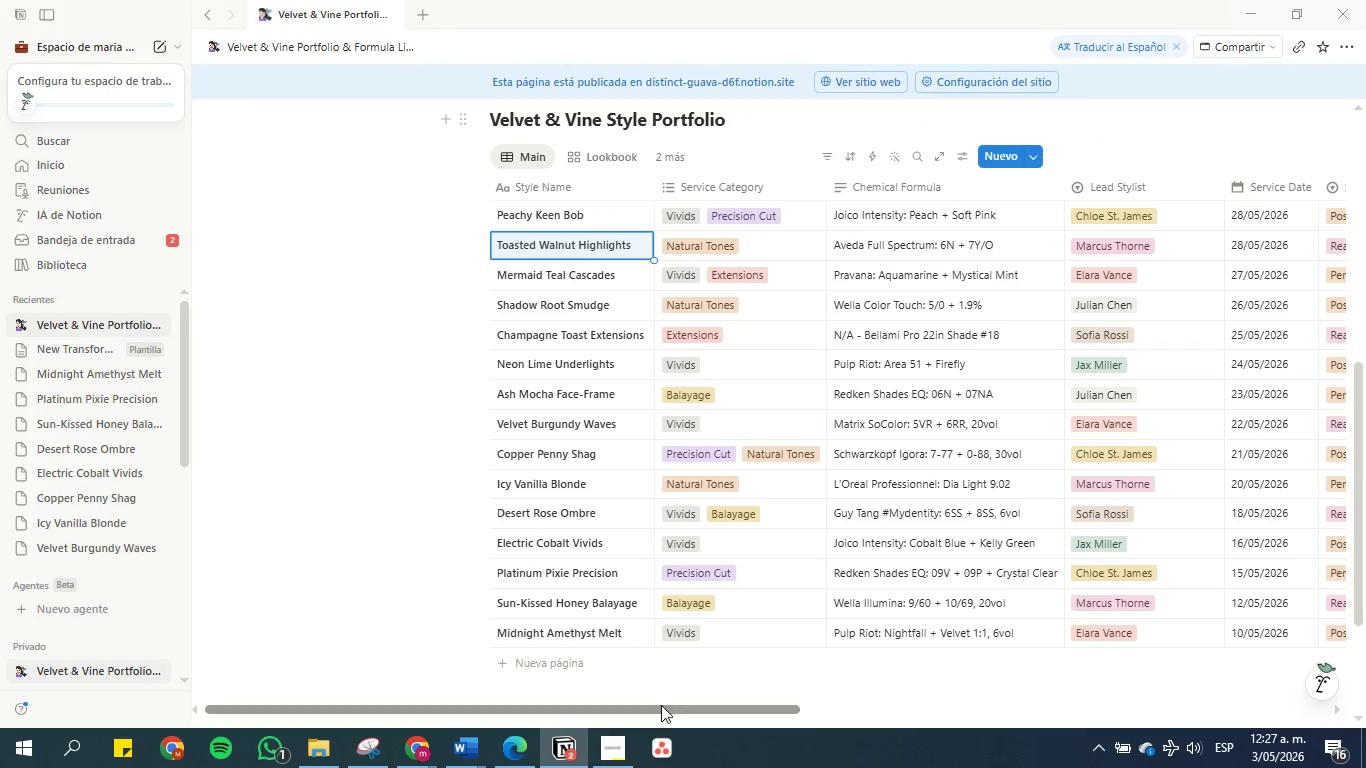 
left_click_drag(start_coordinate=[661, 708], to_coordinate=[1016, 711])
 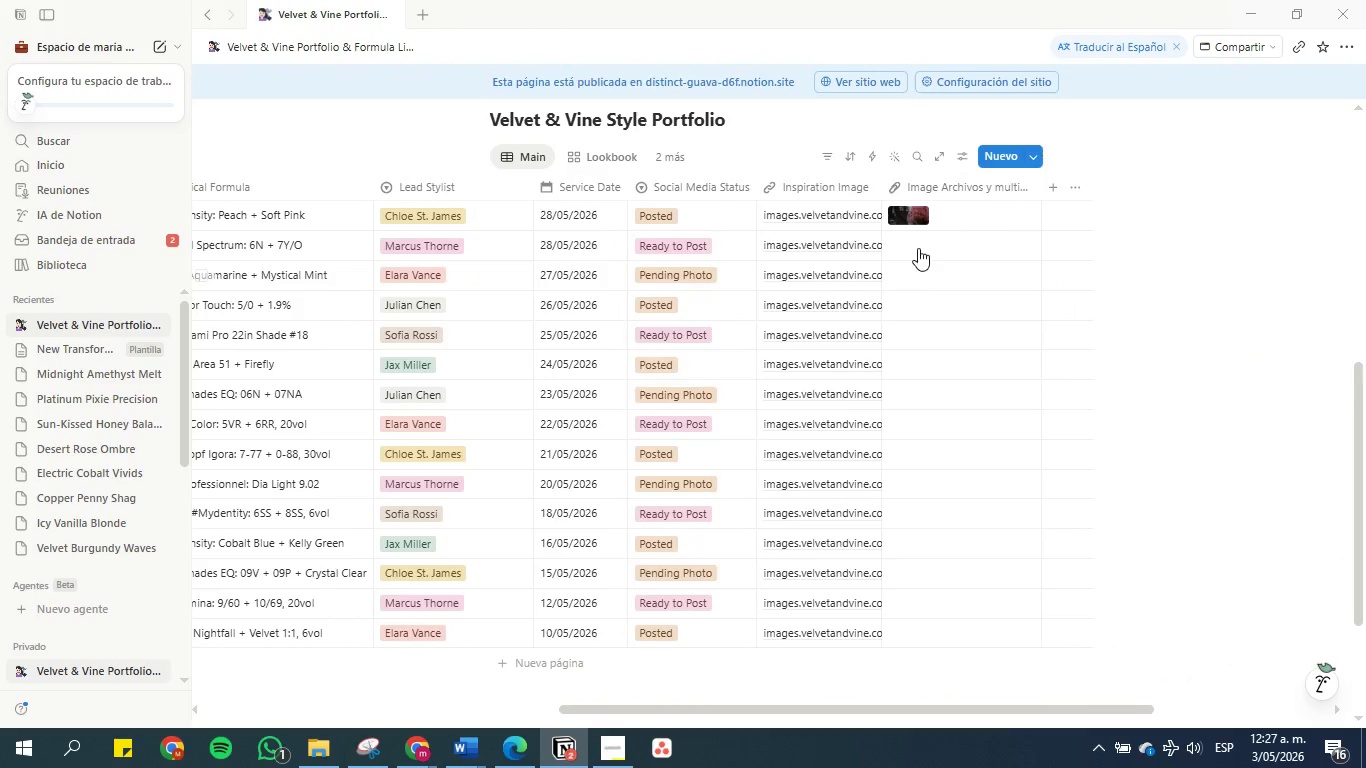 
left_click([918, 246])
 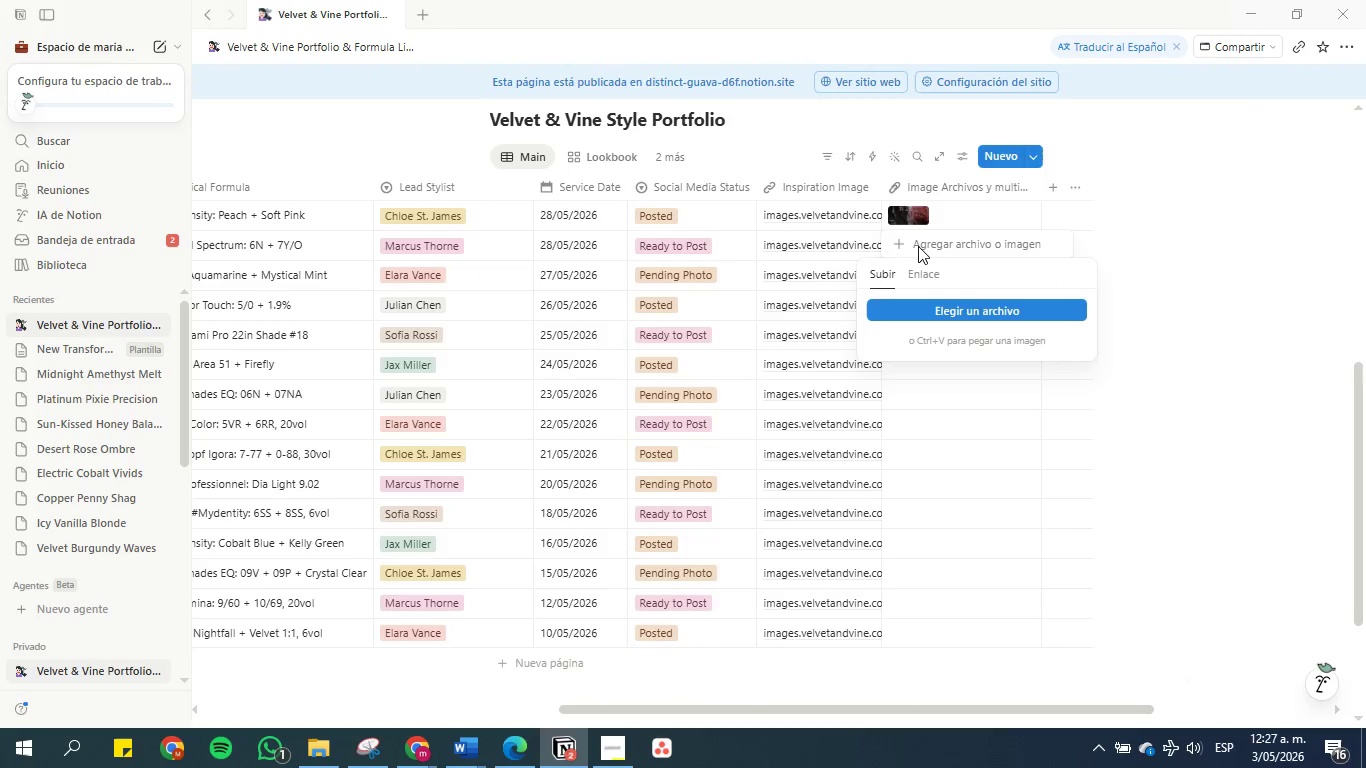 
key(Control+V)
 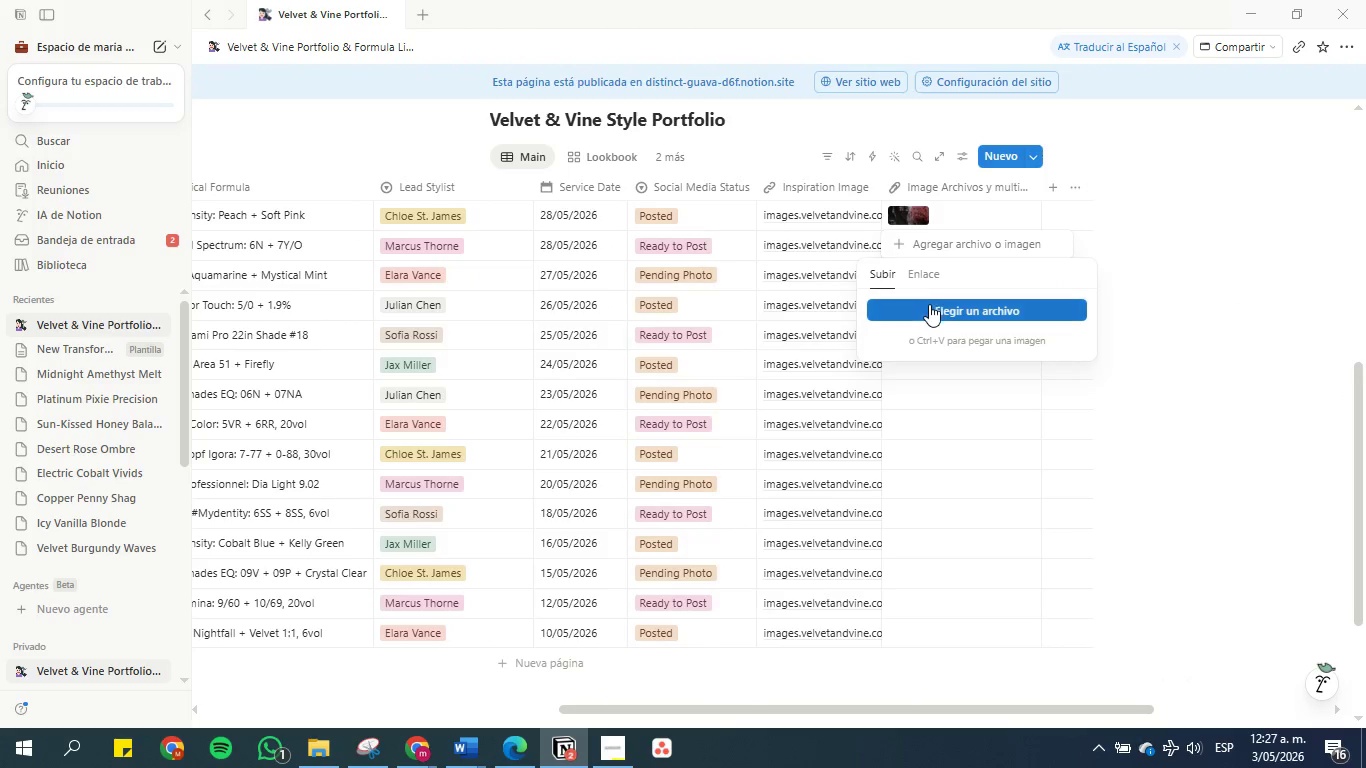 
left_click([932, 312])
 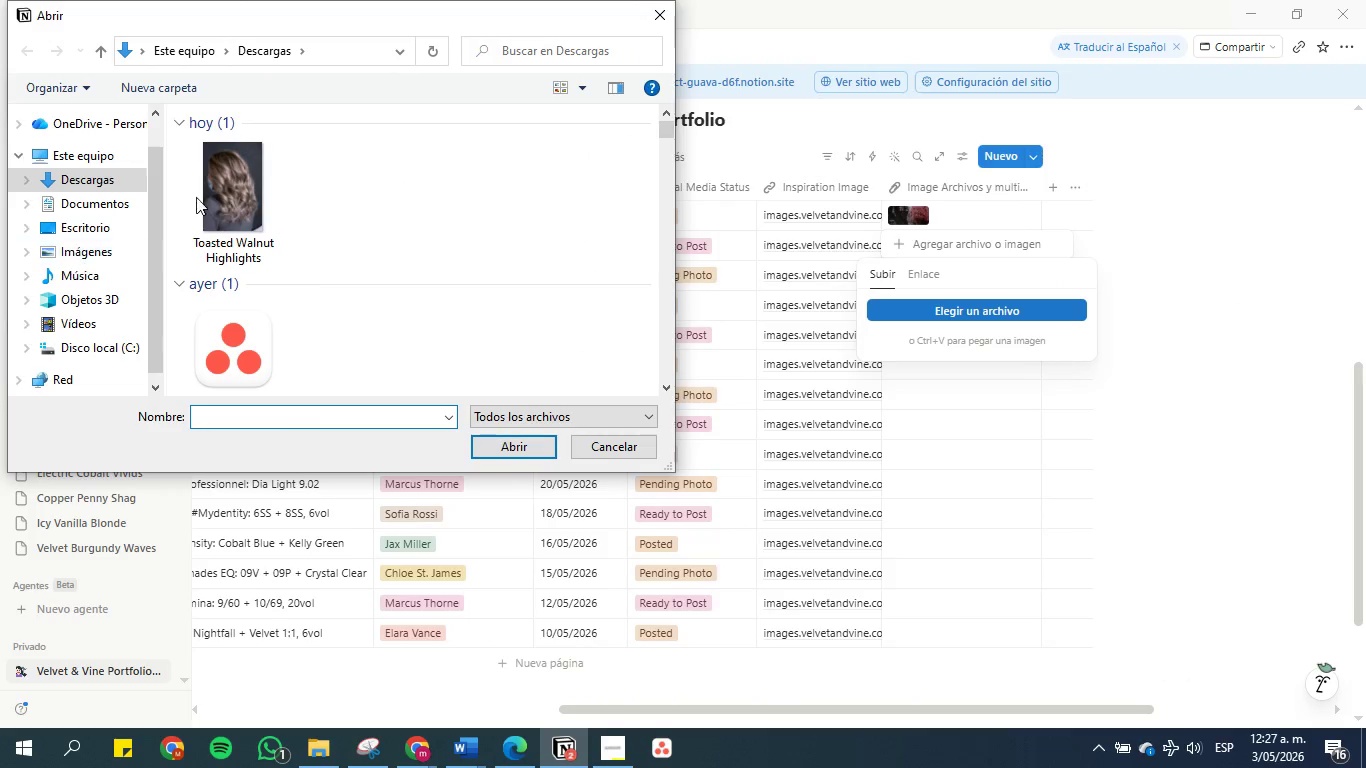 
double_click([243, 197])
 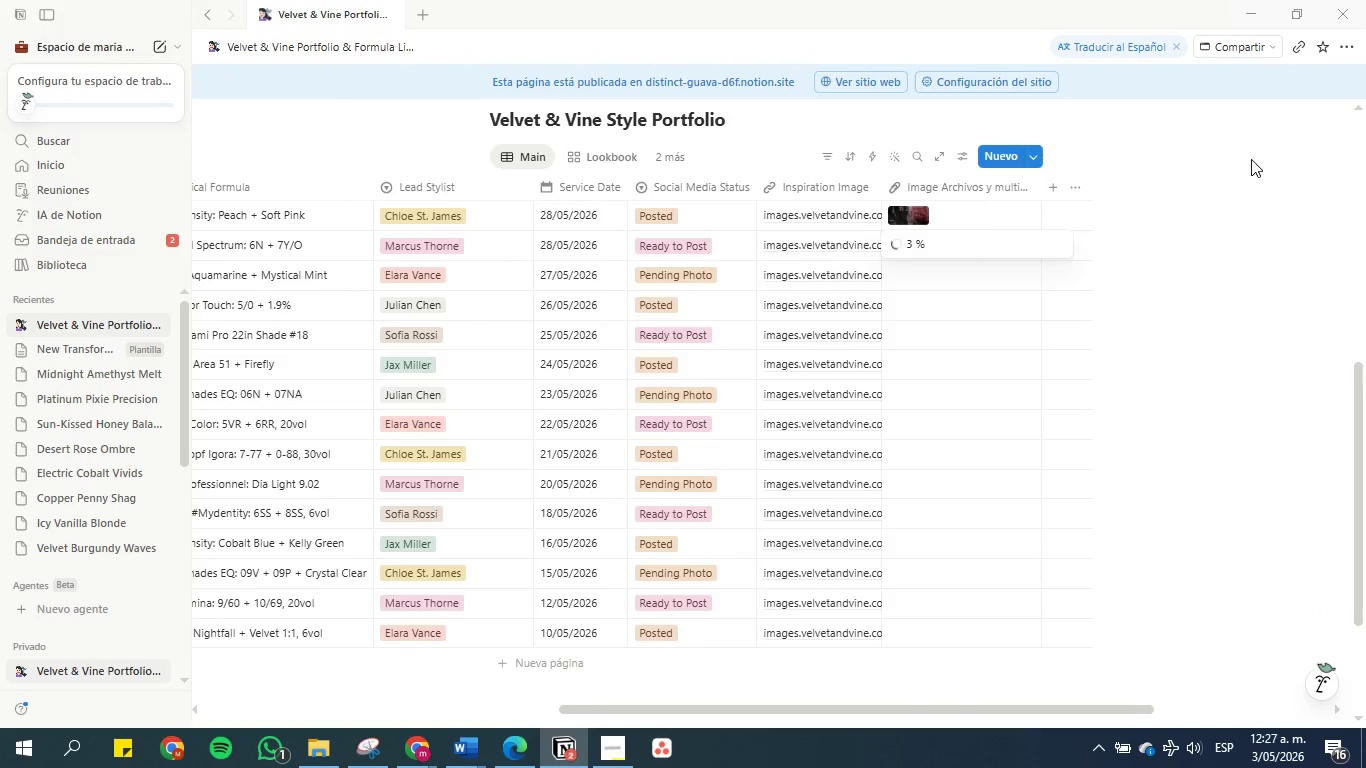 
left_click([1127, 142])
 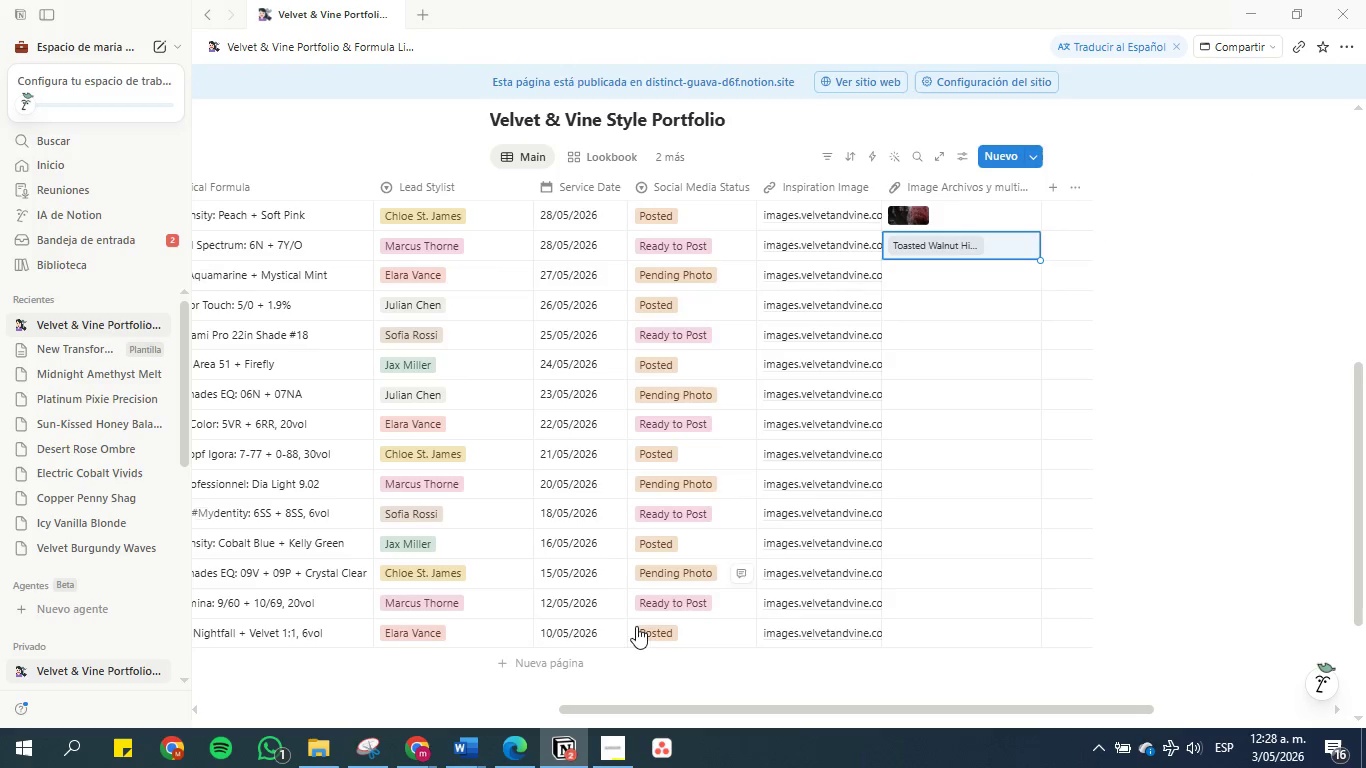 
left_click_drag(start_coordinate=[650, 705], to_coordinate=[360, 683])
 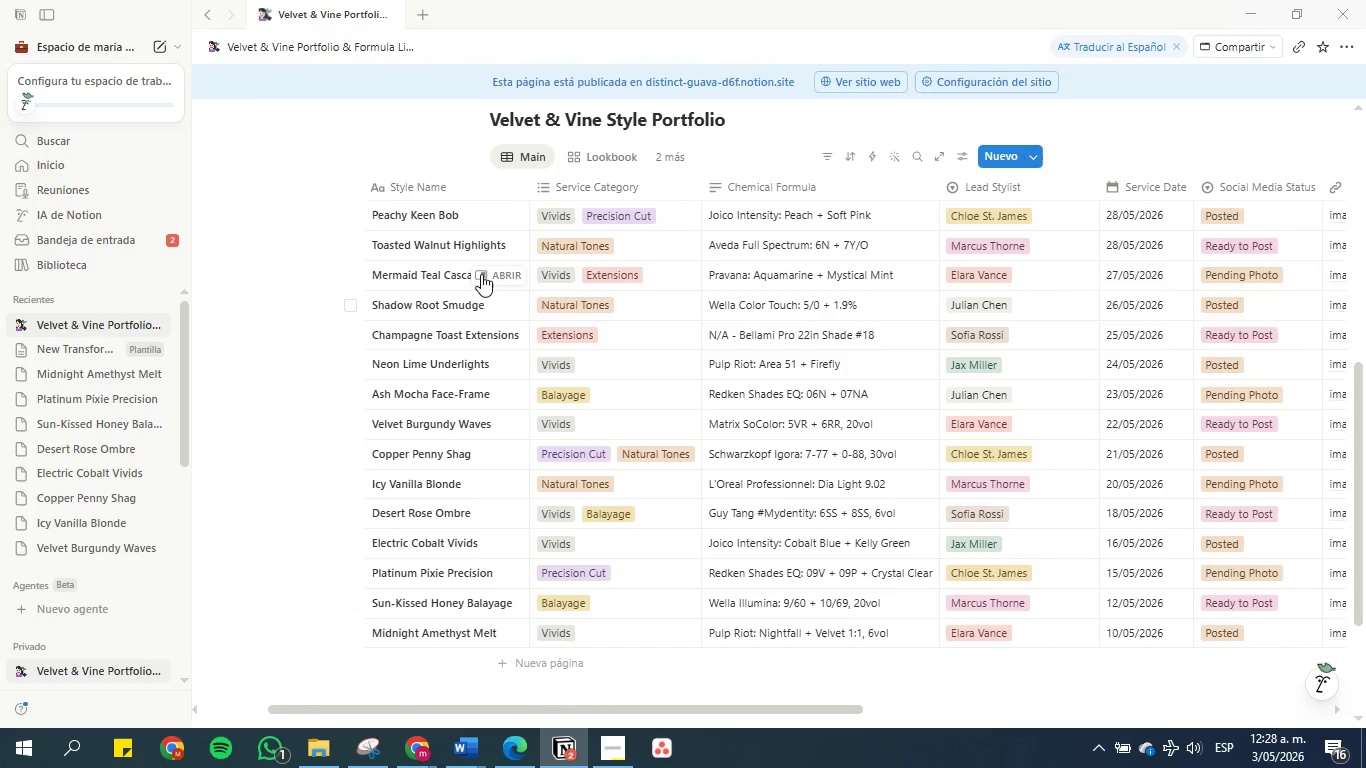 
left_click([460, 270])
 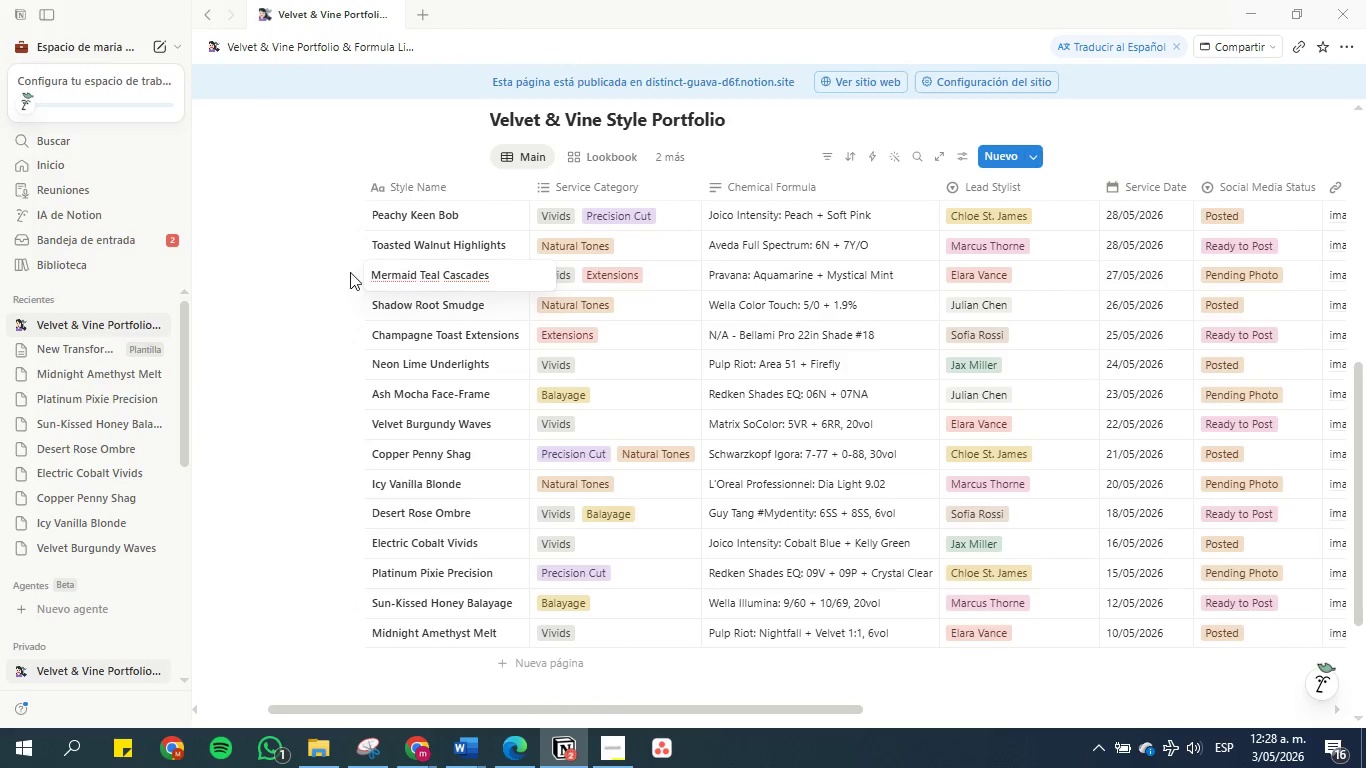 
left_click([349, 272])
 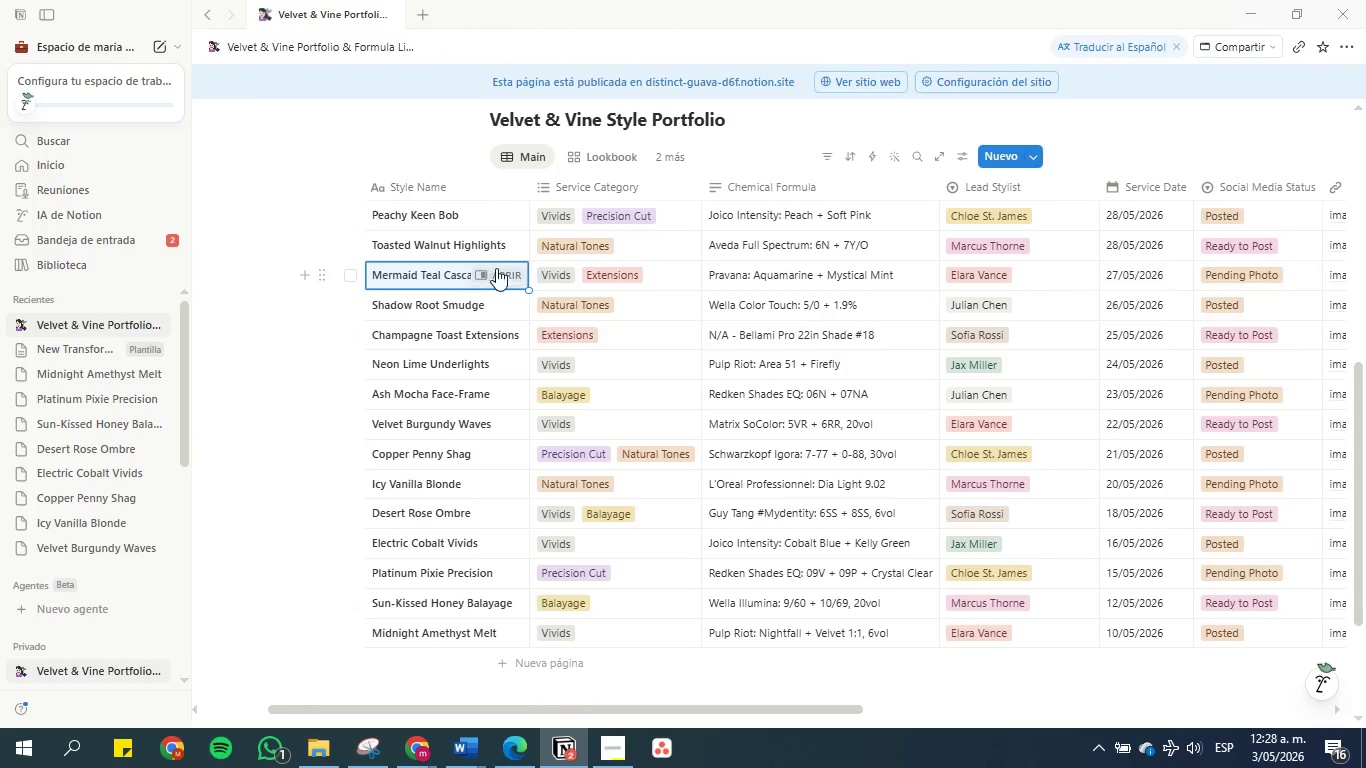 
left_click([507, 273])
 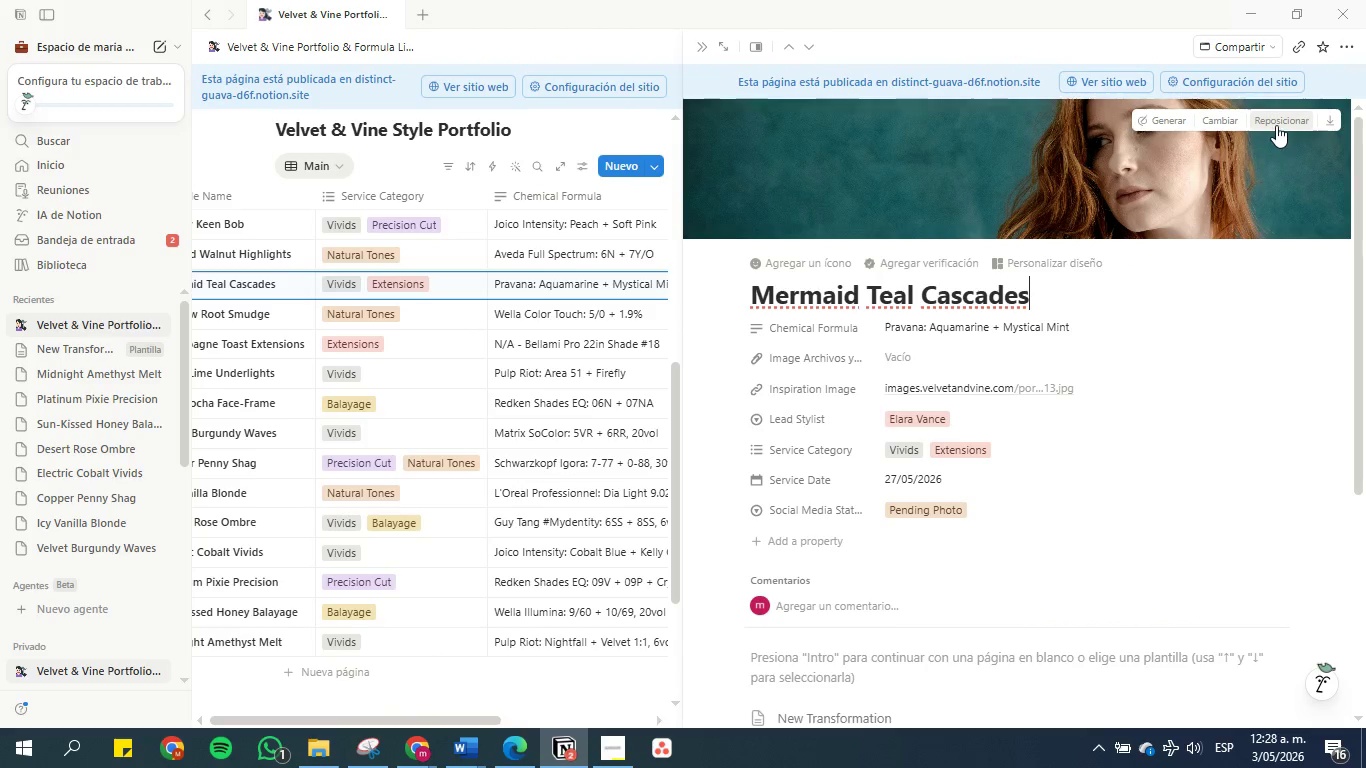 
left_click([1338, 122])
 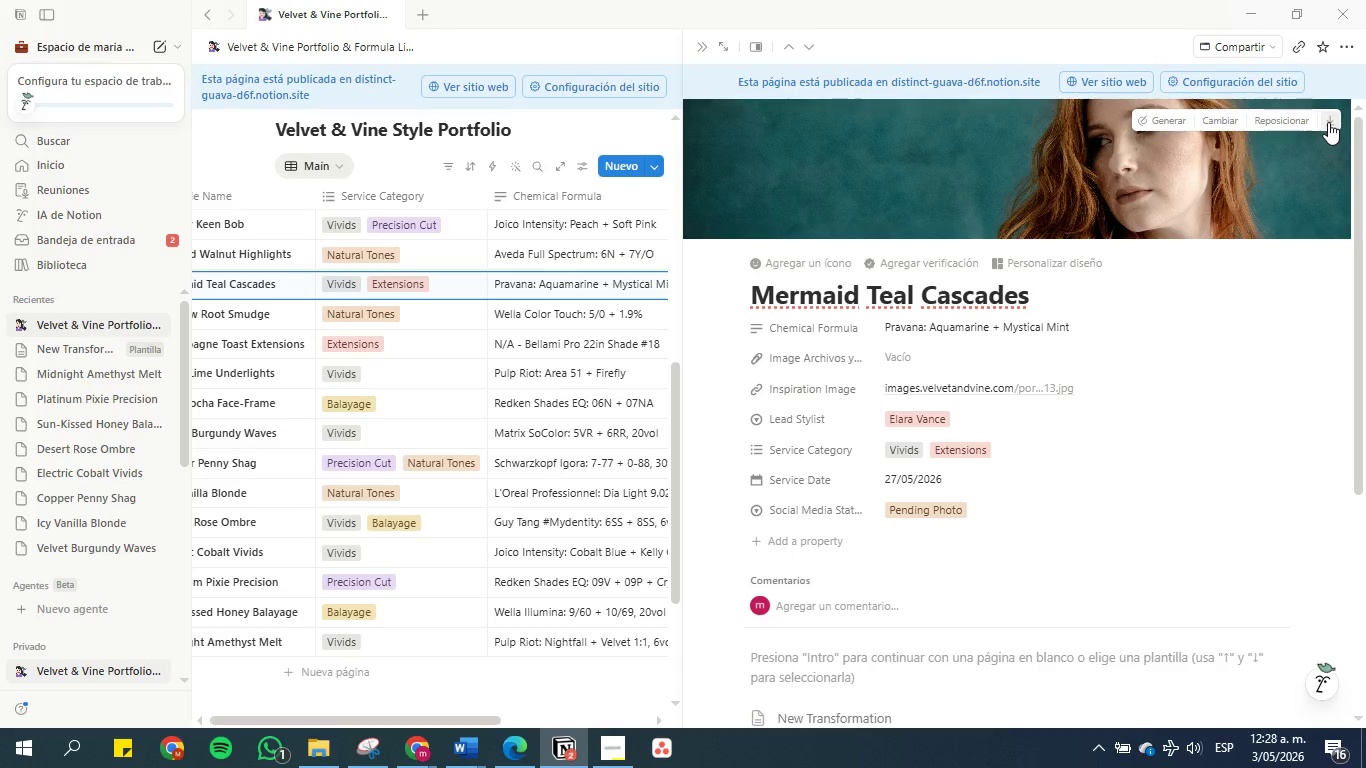 
left_click([1328, 122])
 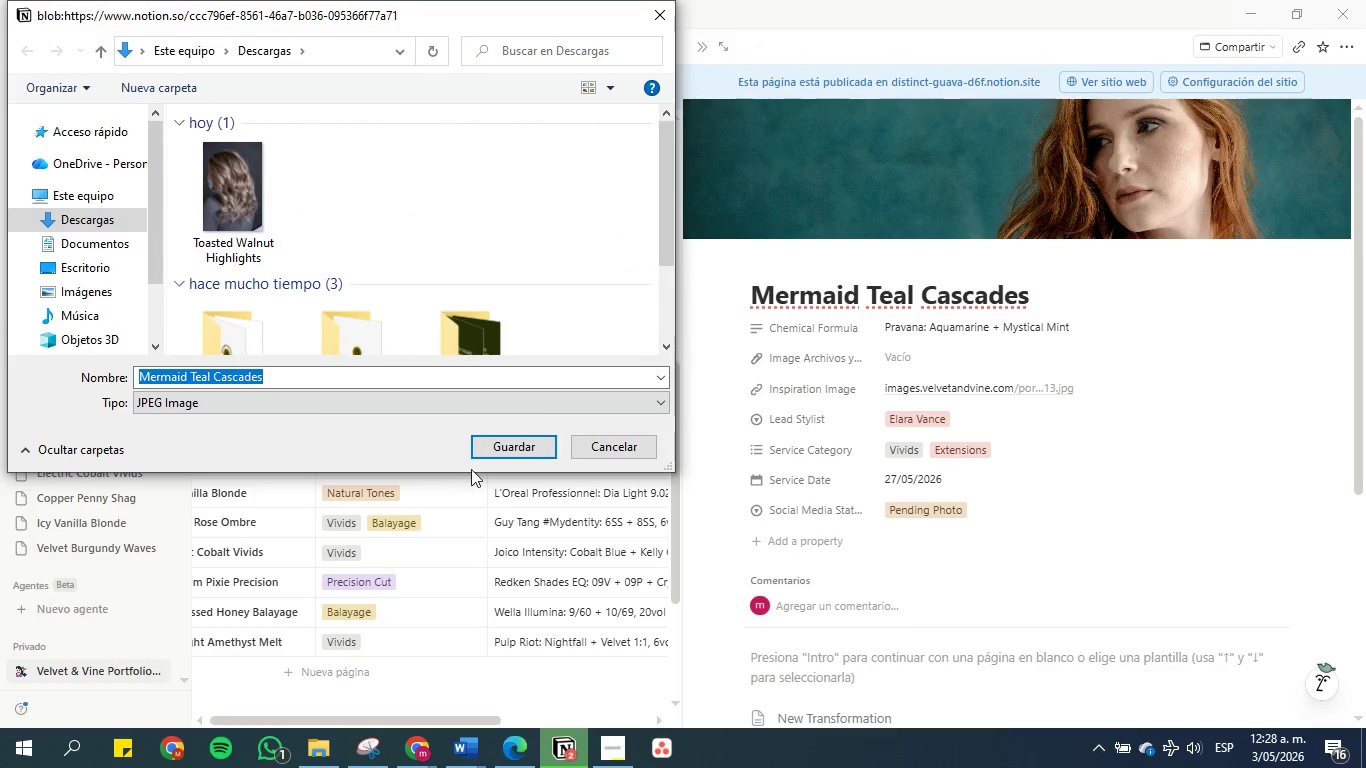 
left_click([508, 444])
 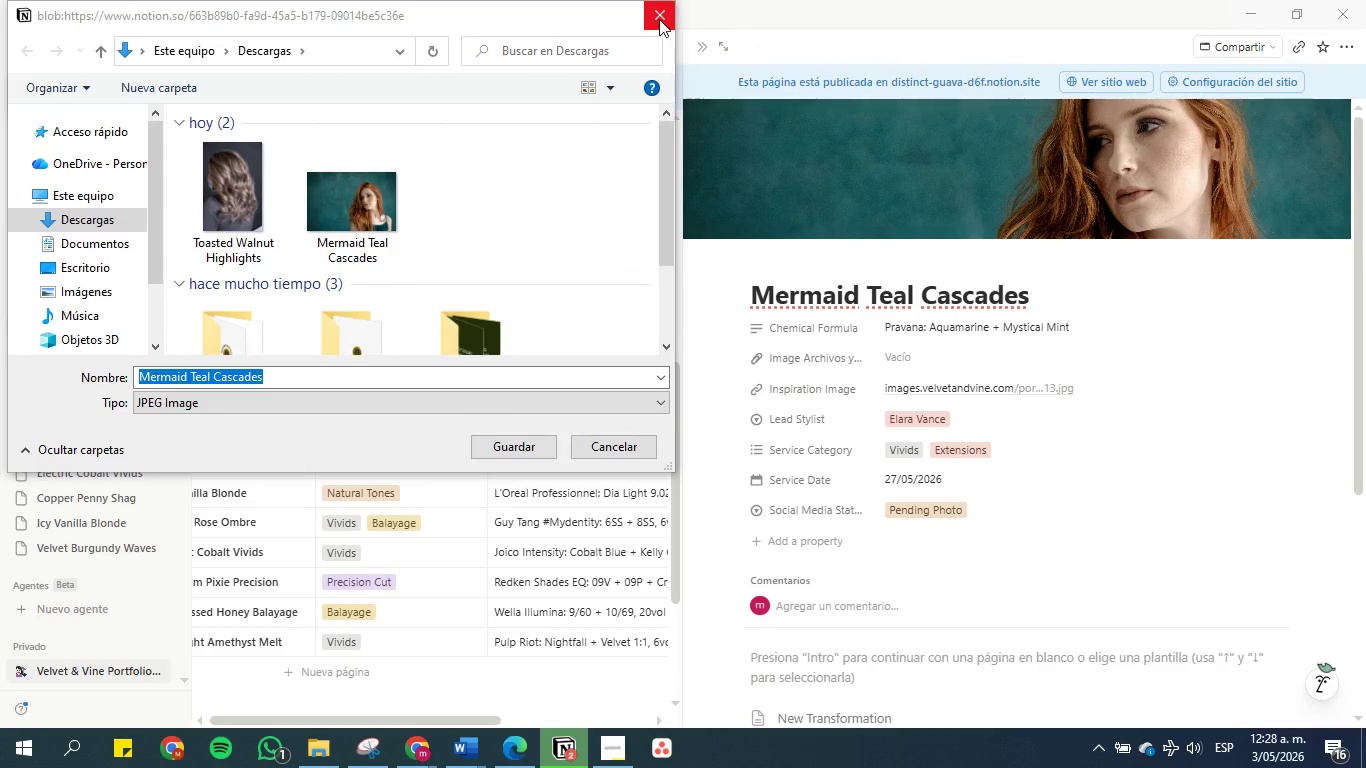 
right_click([338, 223])
 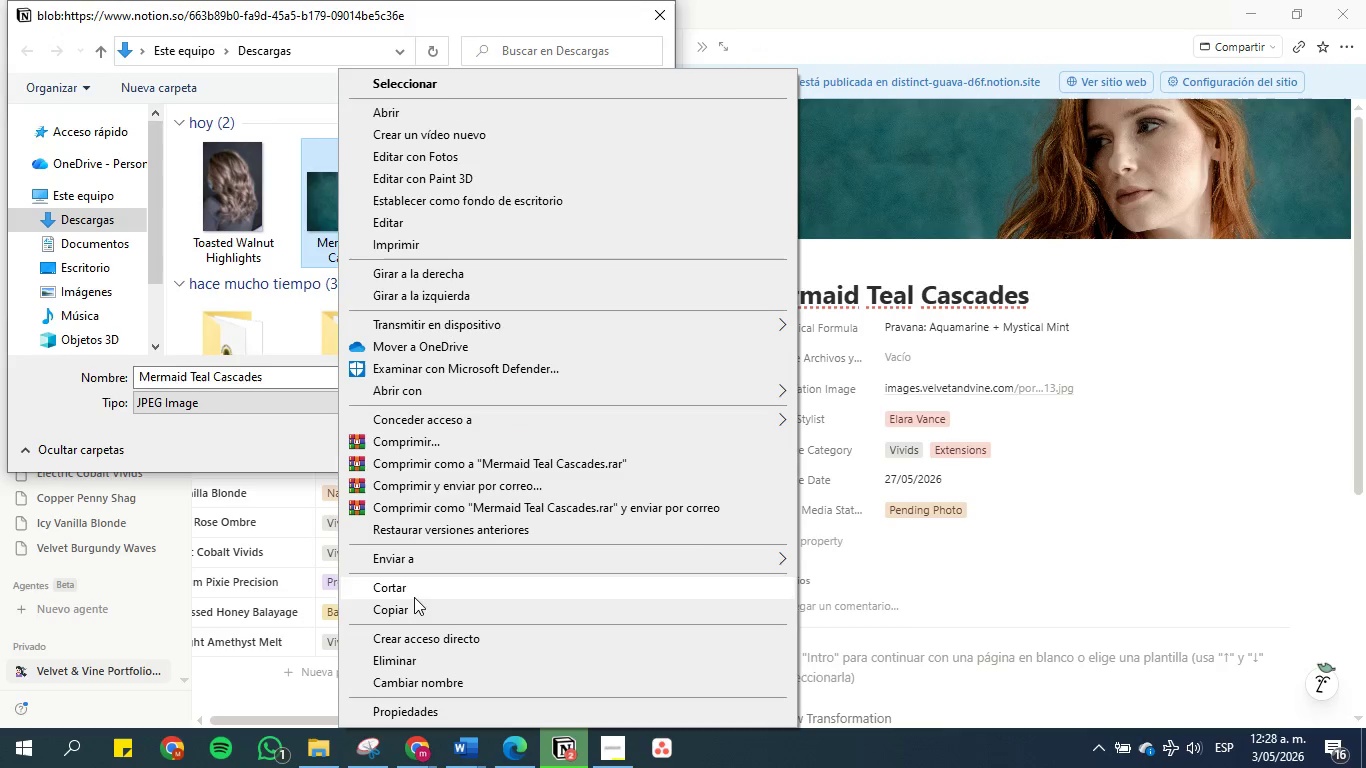 
left_click([418, 608])
 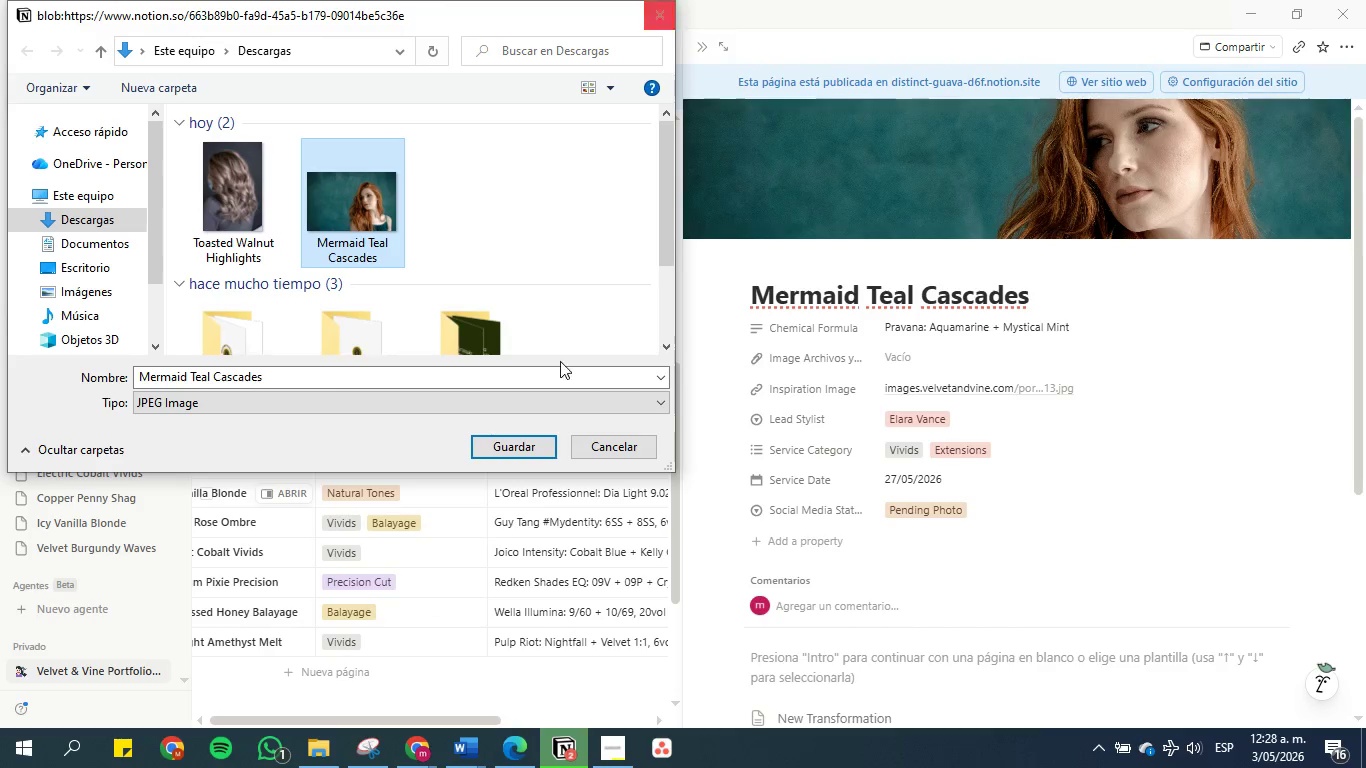 
left_click([501, 451])
 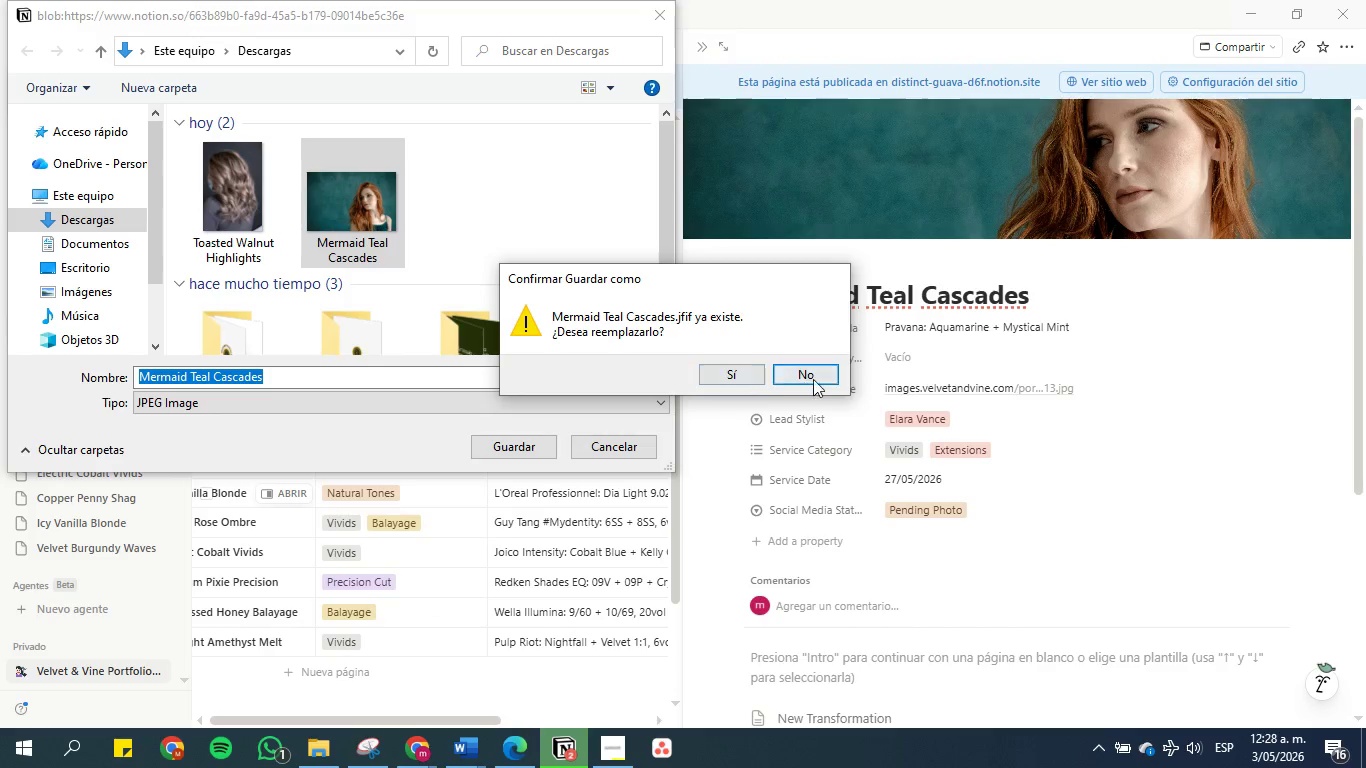 
left_click([814, 377])
 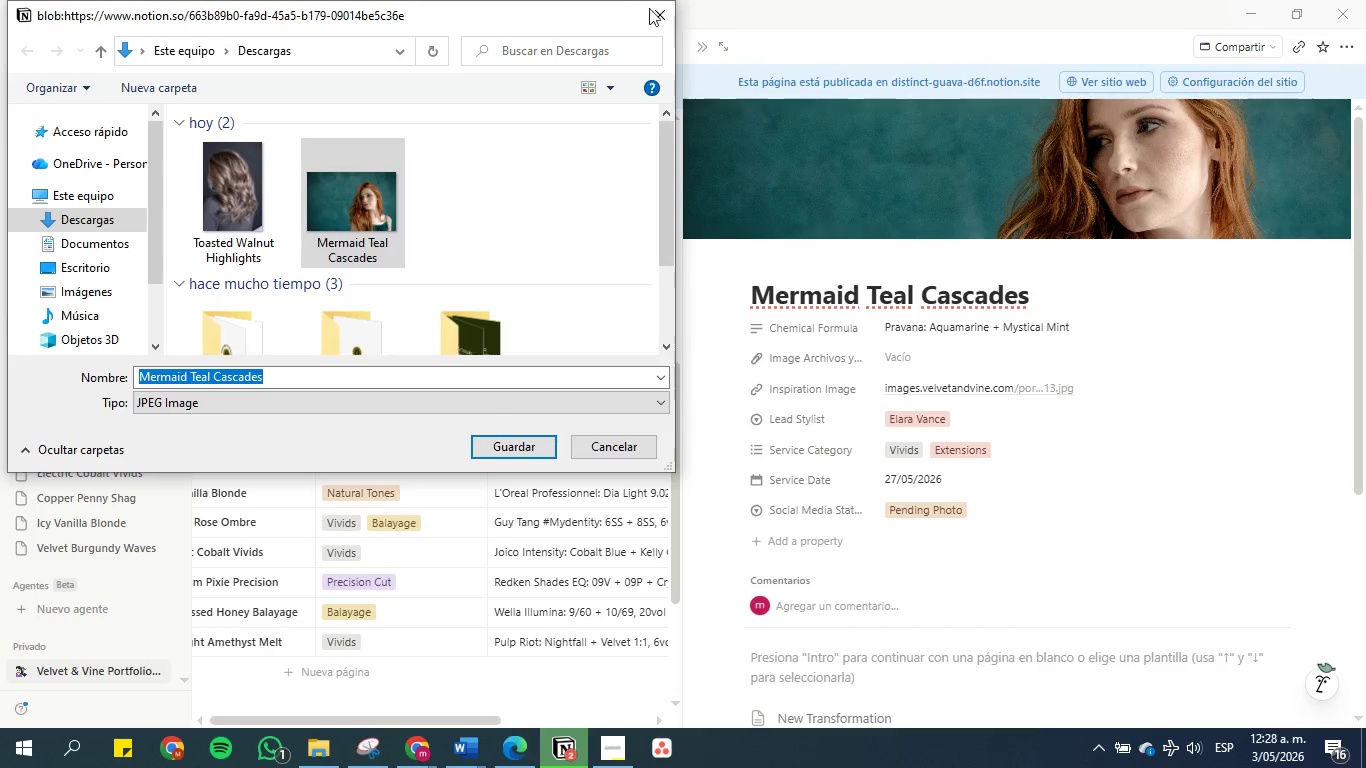 
left_click([659, 9])
 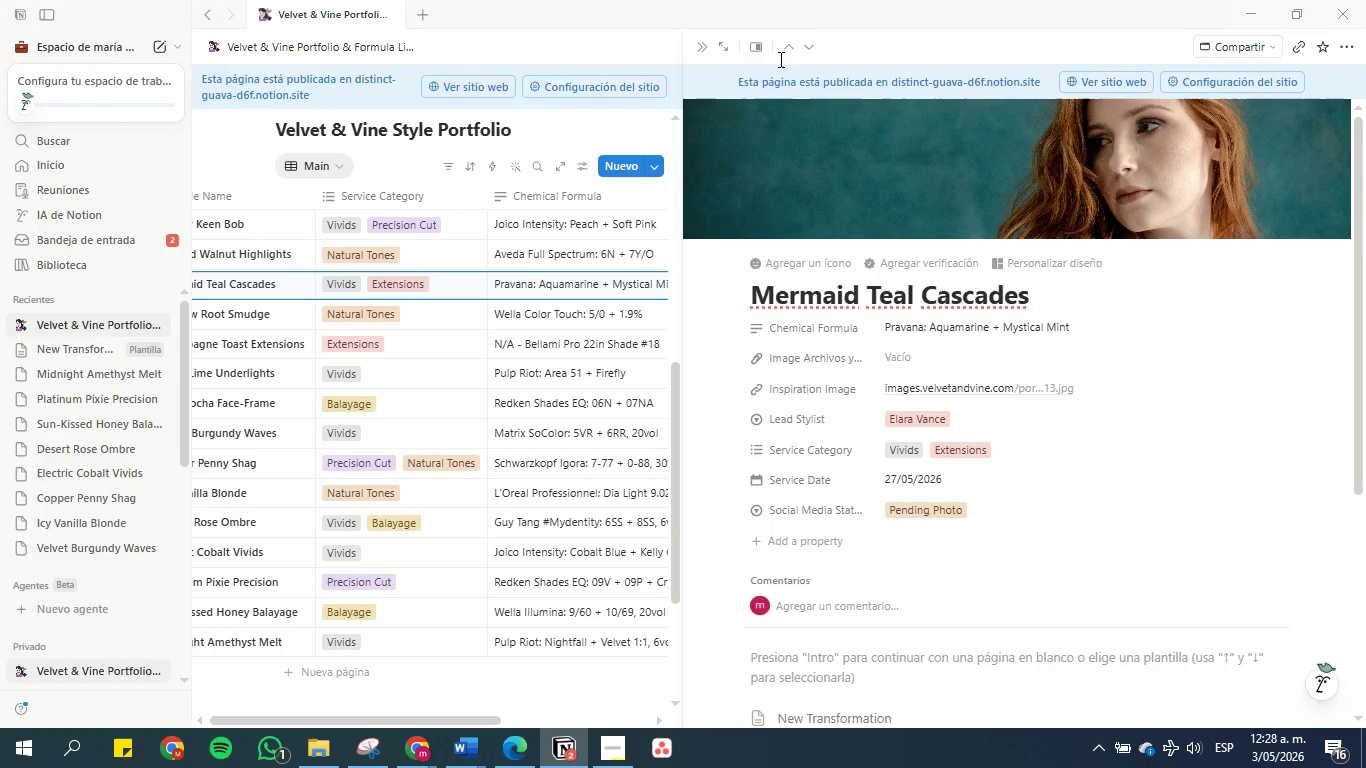 
left_click([706, 46])
 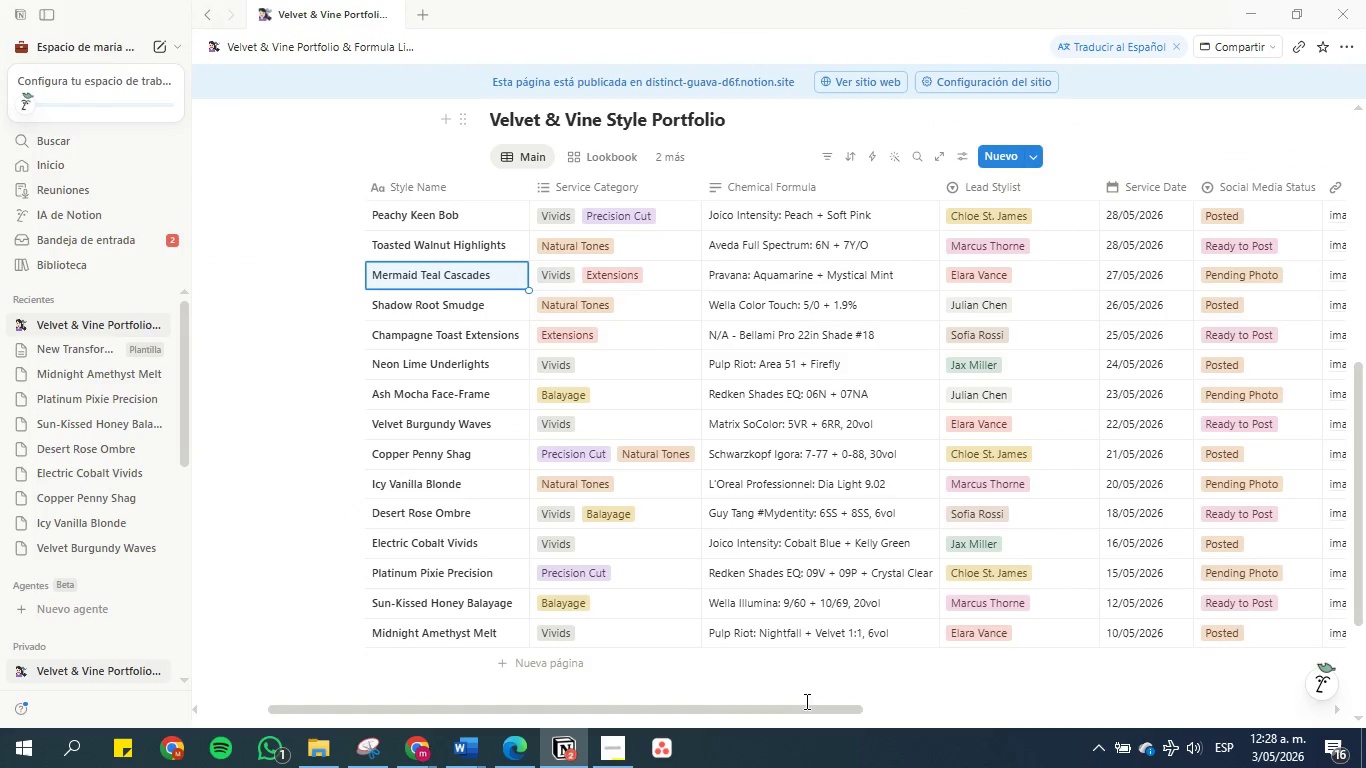 
left_click_drag(start_coordinate=[801, 711], to_coordinate=[1125, 701])
 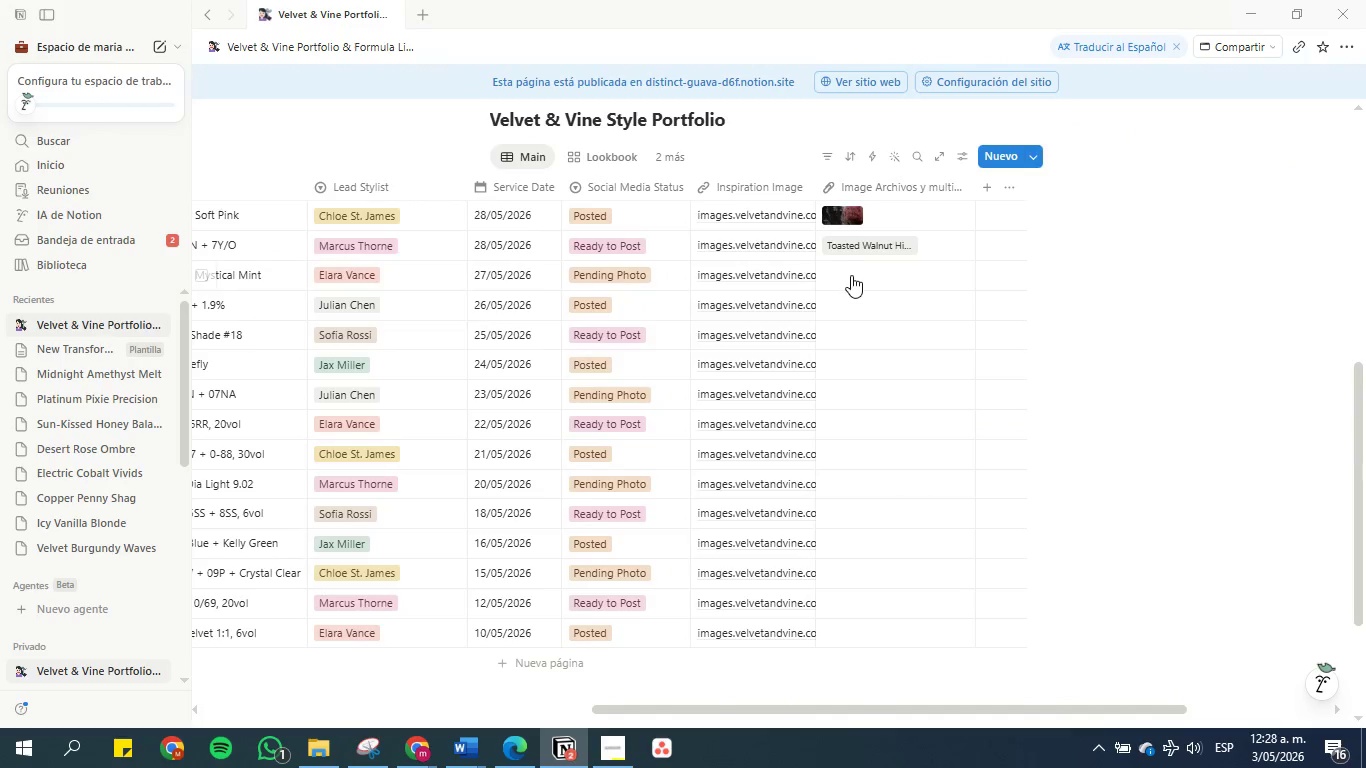 
left_click([851, 275])
 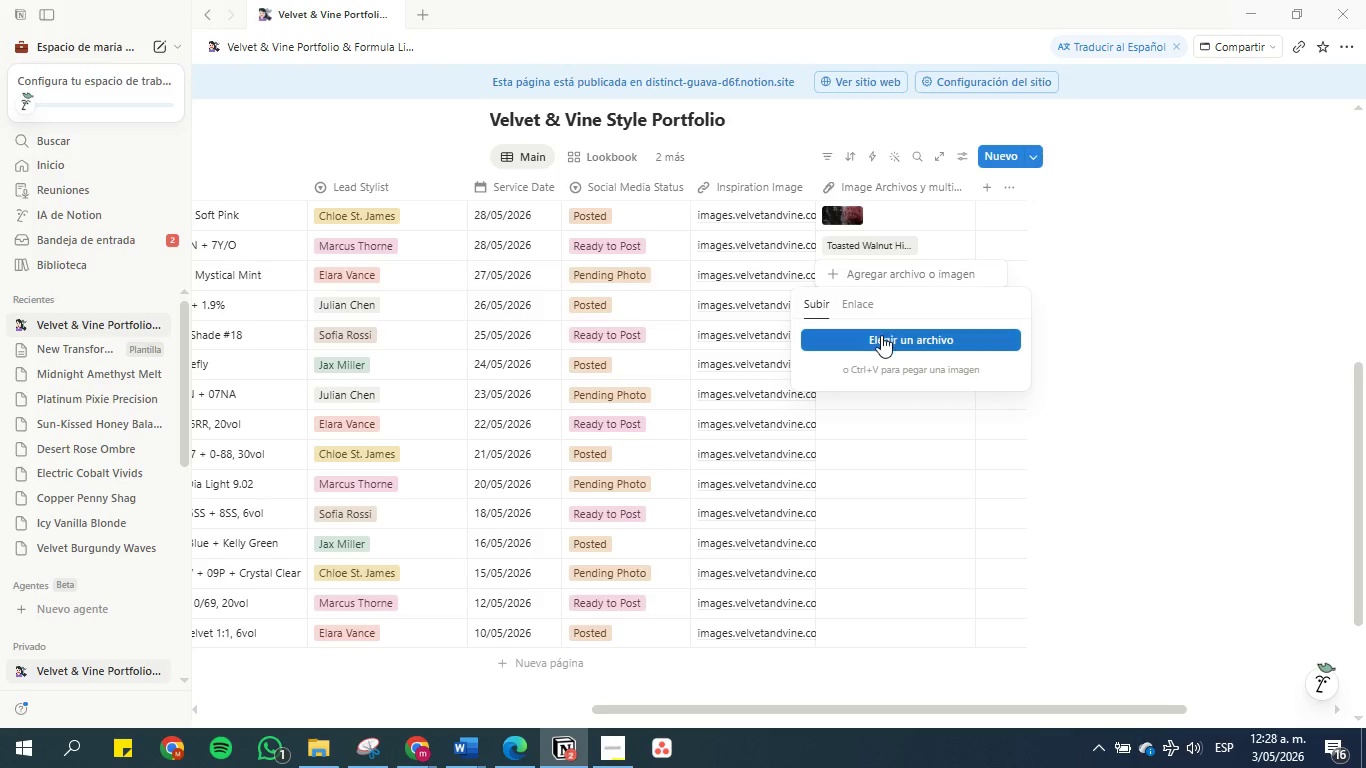 
left_click([881, 338])
 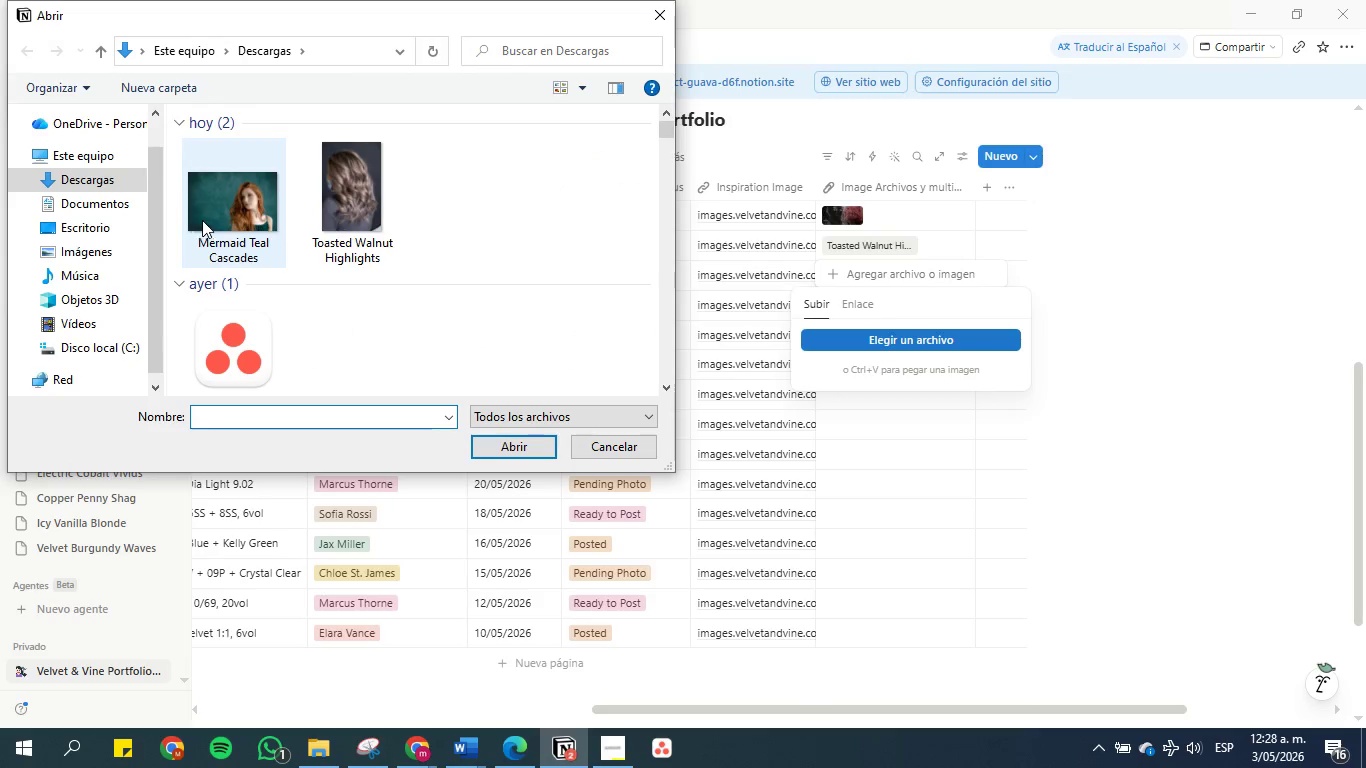 
double_click([229, 216])
 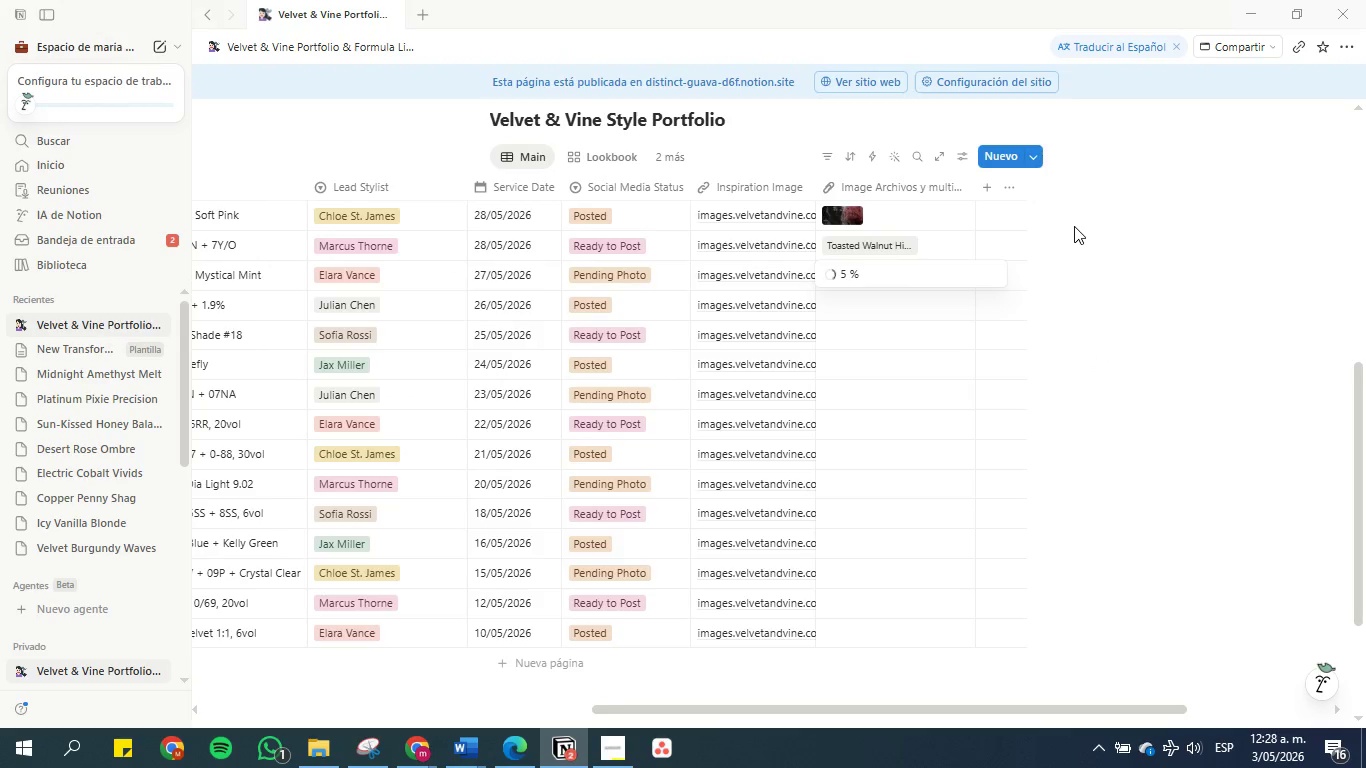 
wait(6.69)
 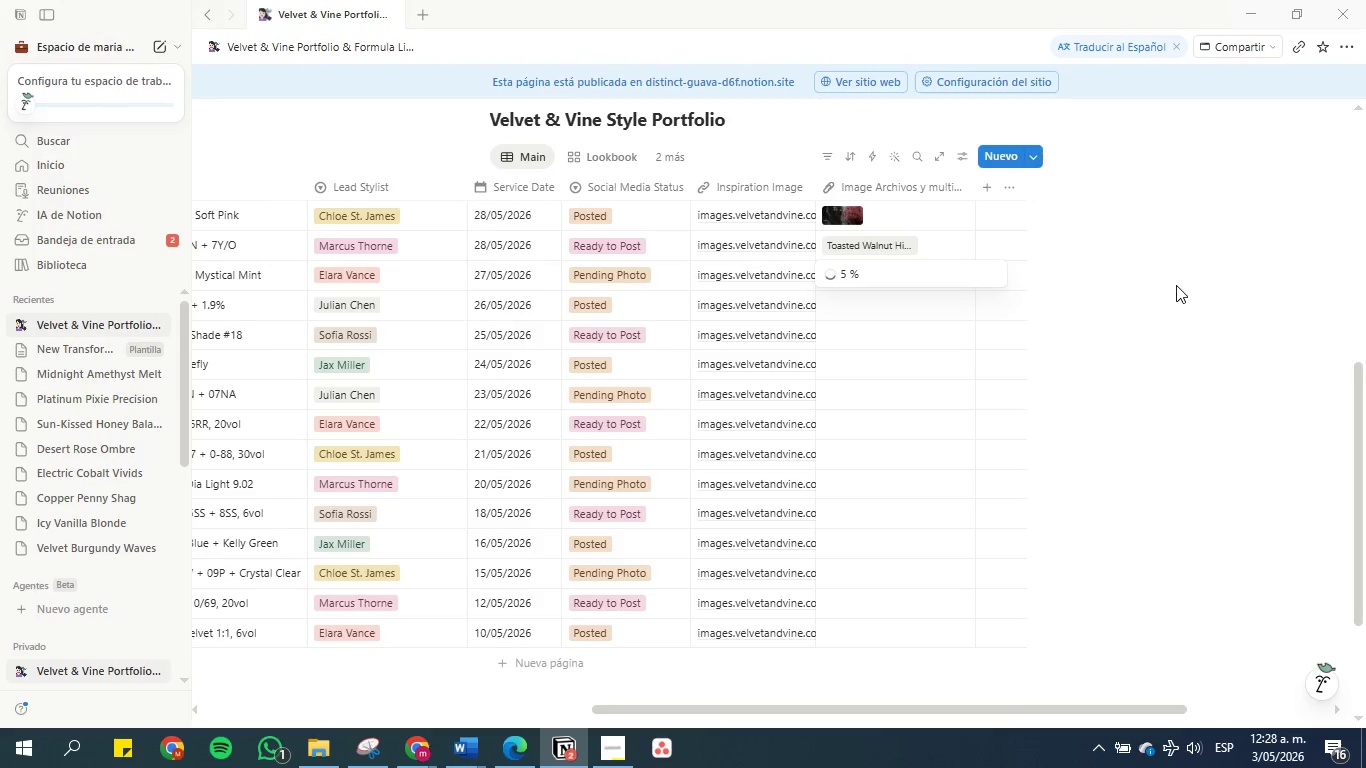 
left_click([604, 152])
 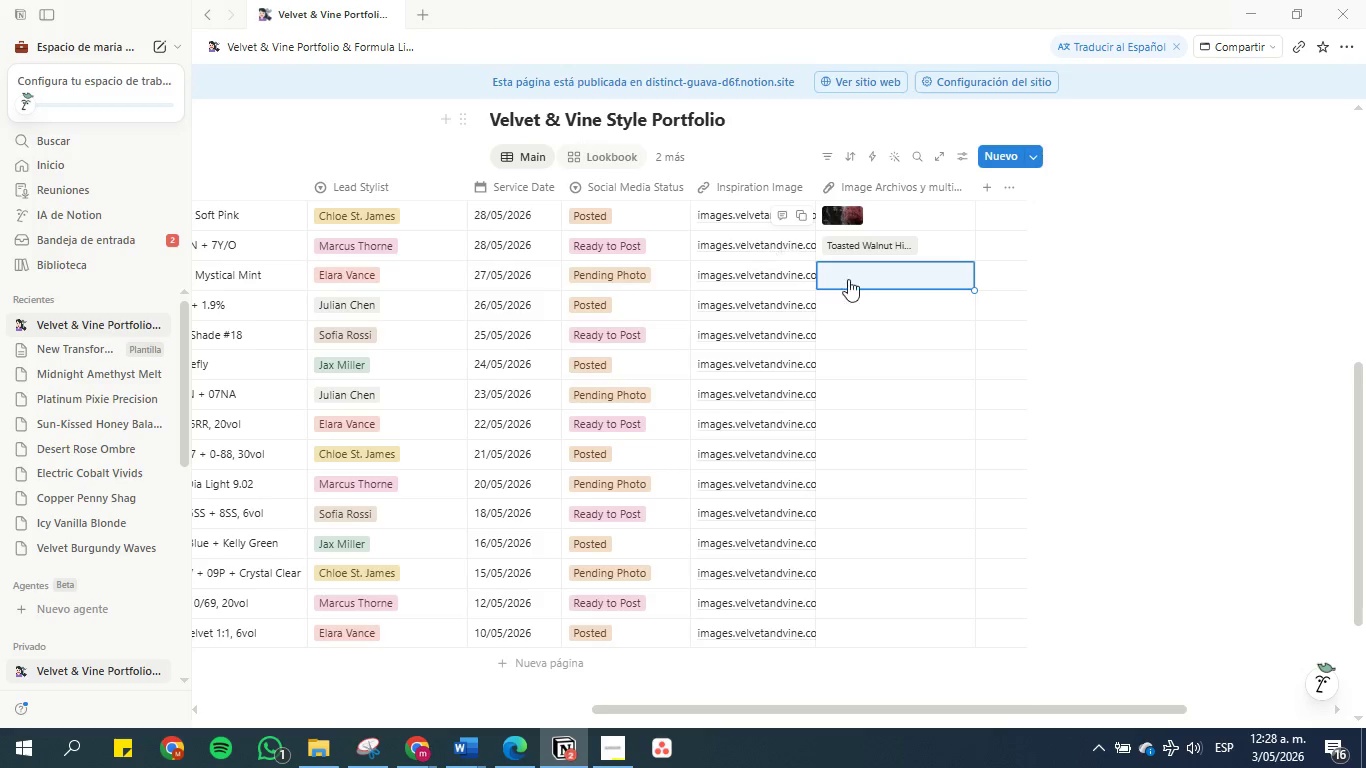 
left_click([861, 275])
 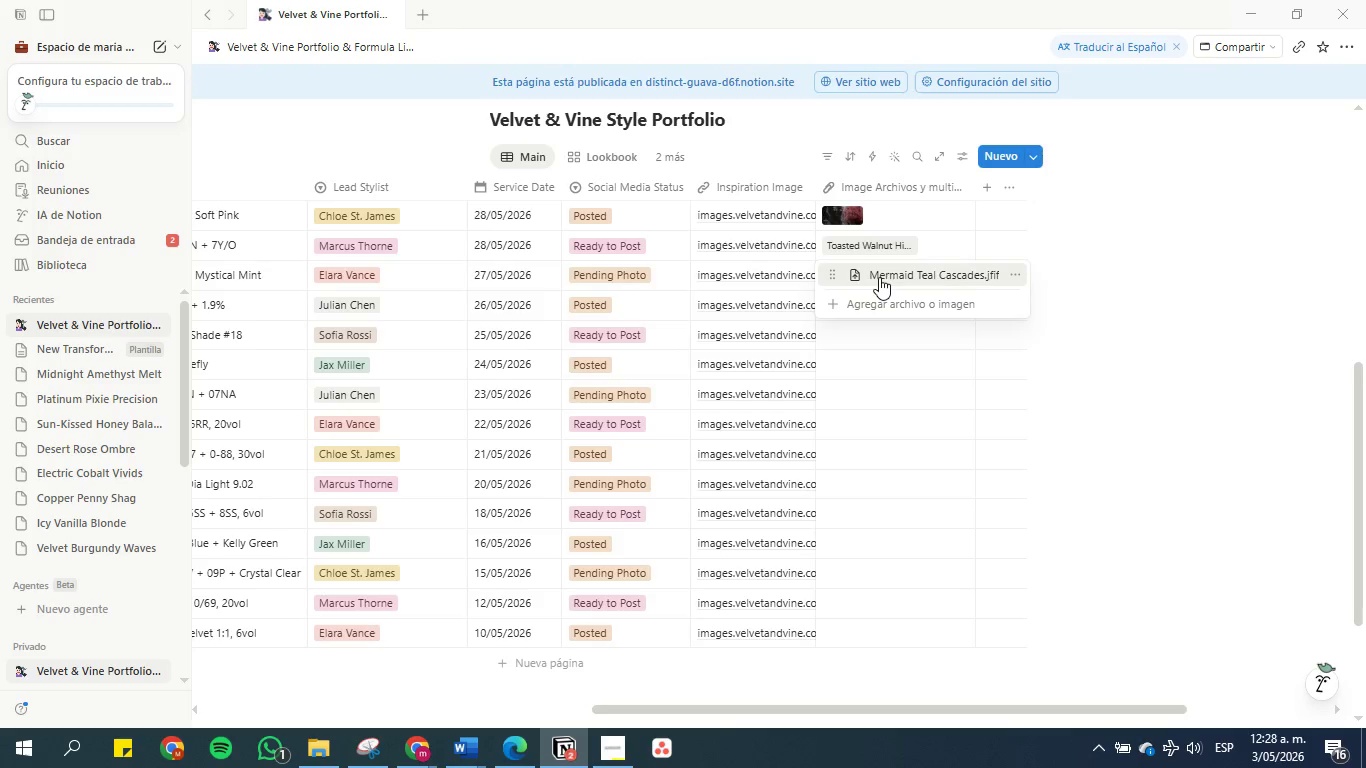 
left_click([889, 274])
 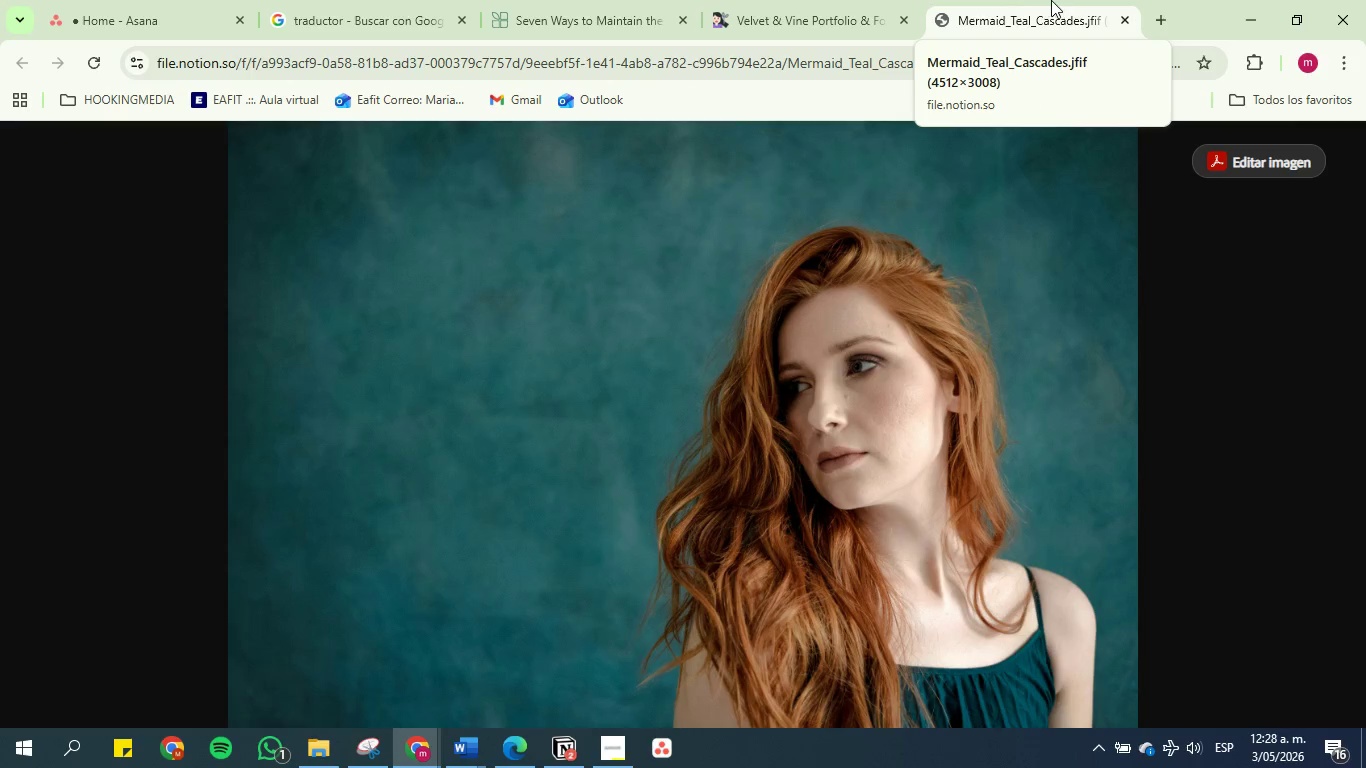 
left_click([1239, 13])
 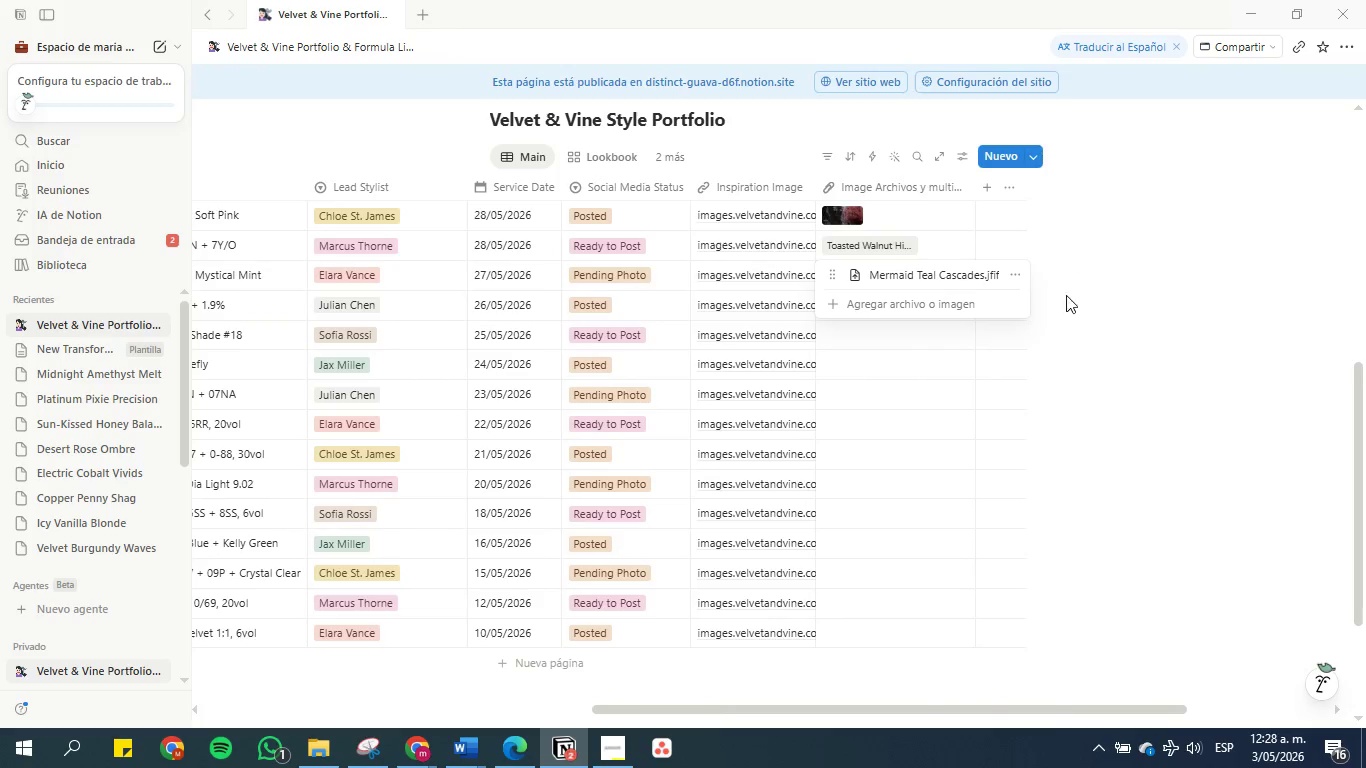 
left_click([1147, 397])
 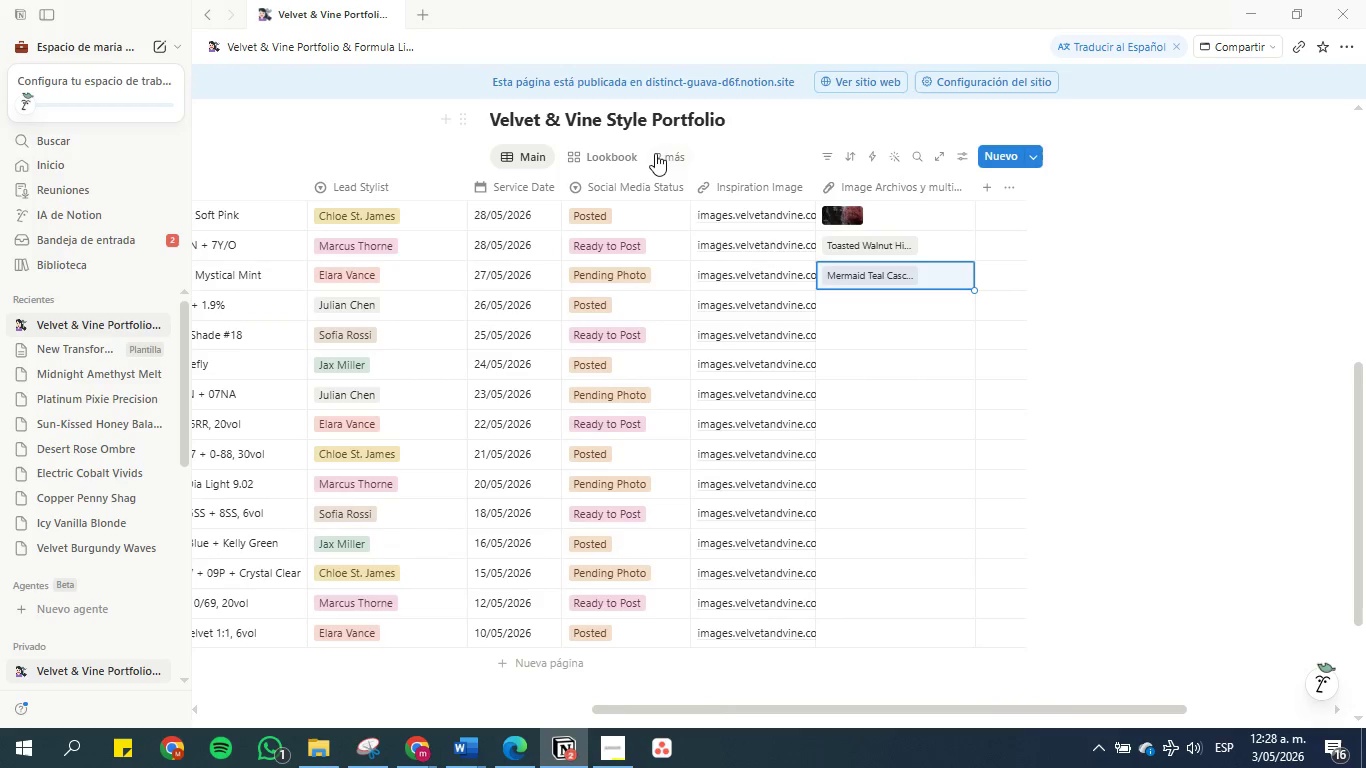 
left_click([595, 154])
 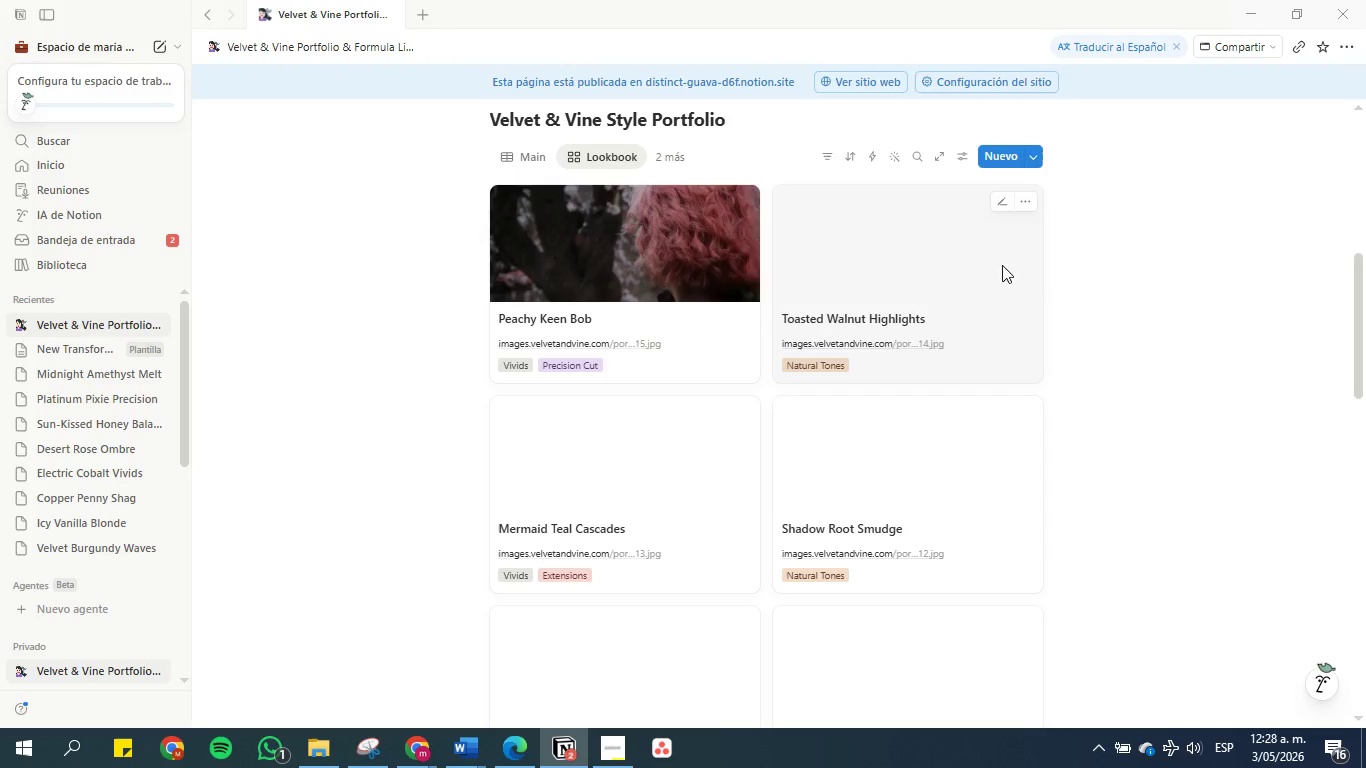 
left_click([1192, 293])
 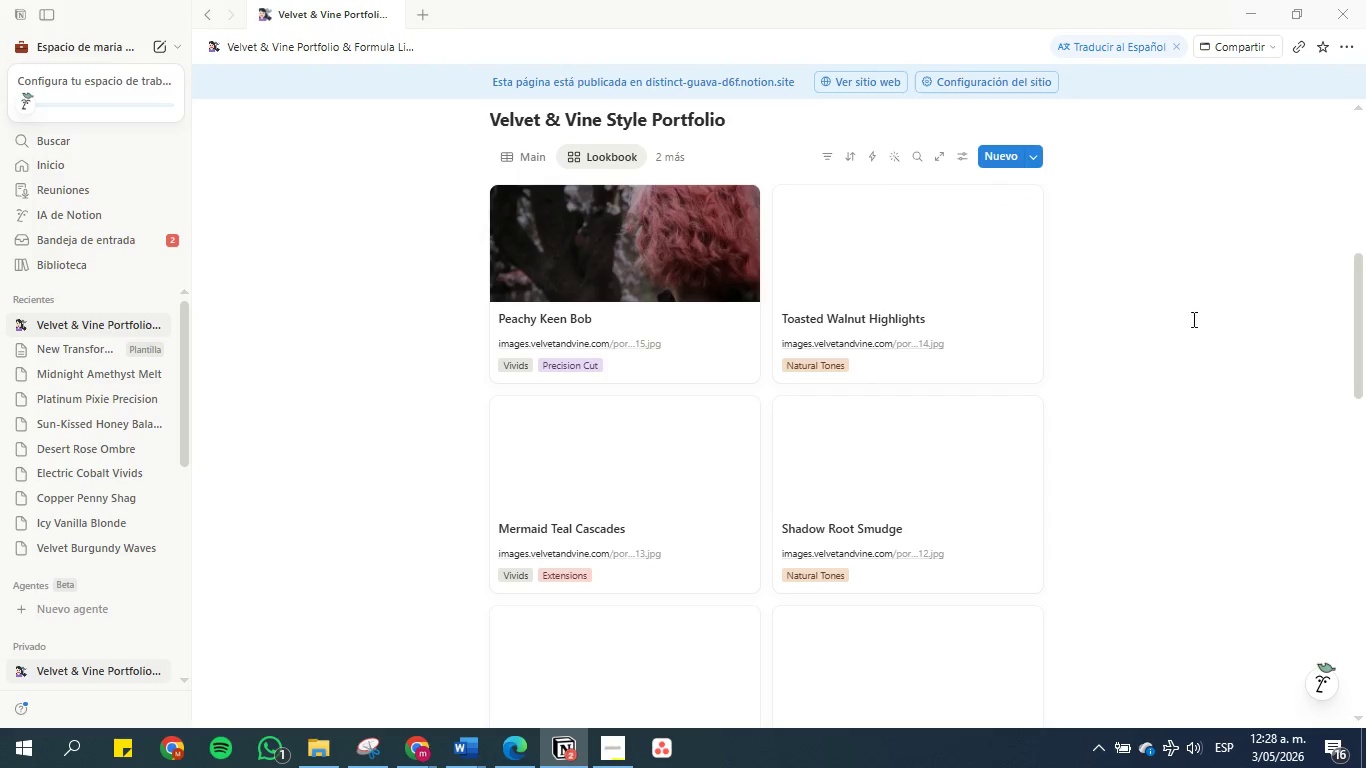 
scroll: coordinate [1178, 336], scroll_direction: none, amount: 0.0
 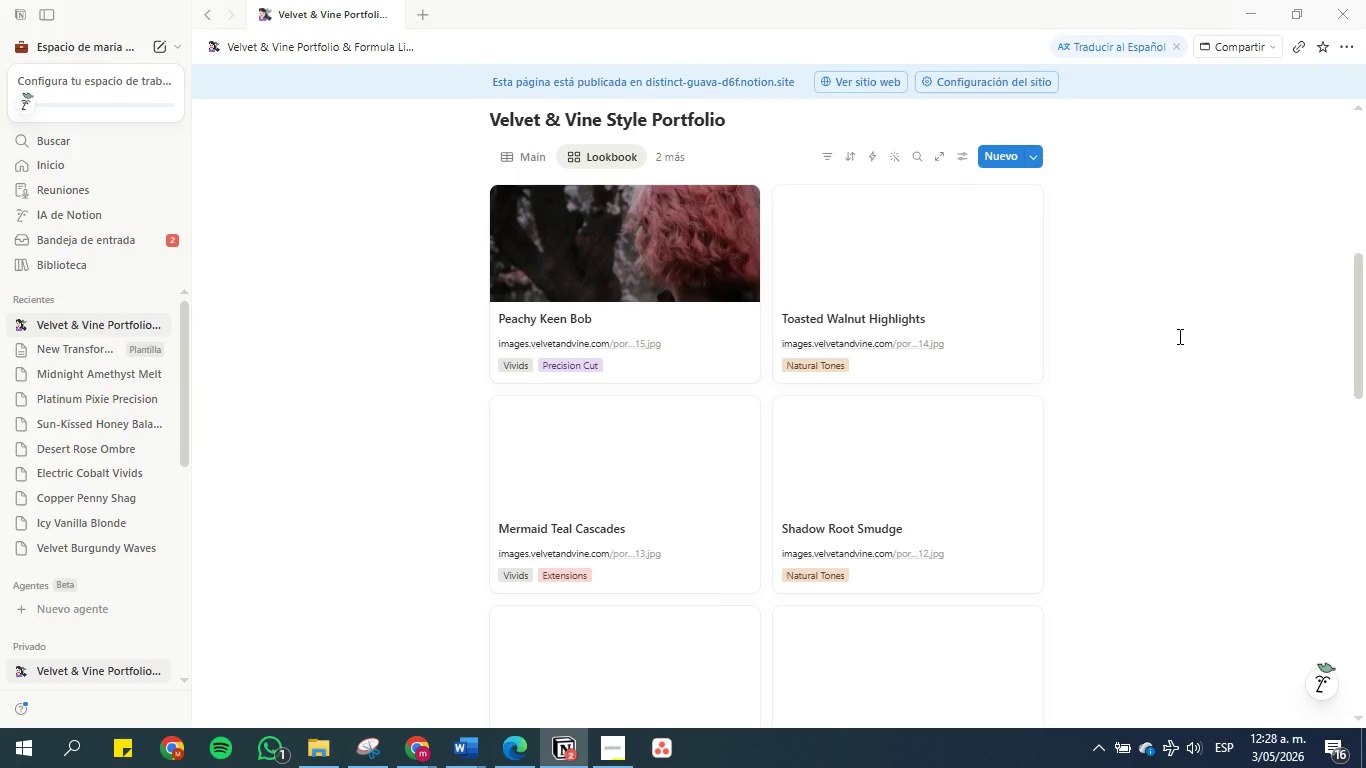 
scroll: coordinate [1178, 336], scroll_direction: down, amount: 1.0
 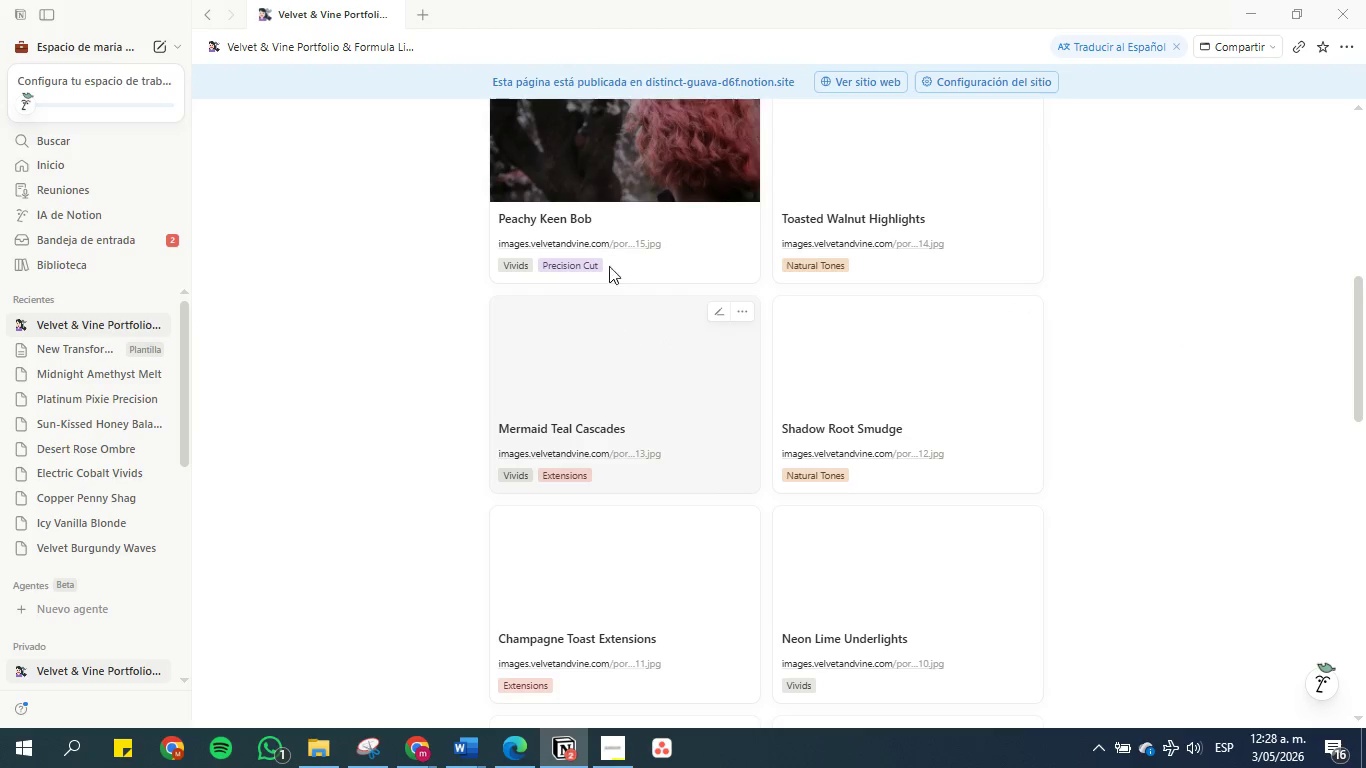 
scroll: coordinate [601, 228], scroll_direction: up, amount: 4.0
 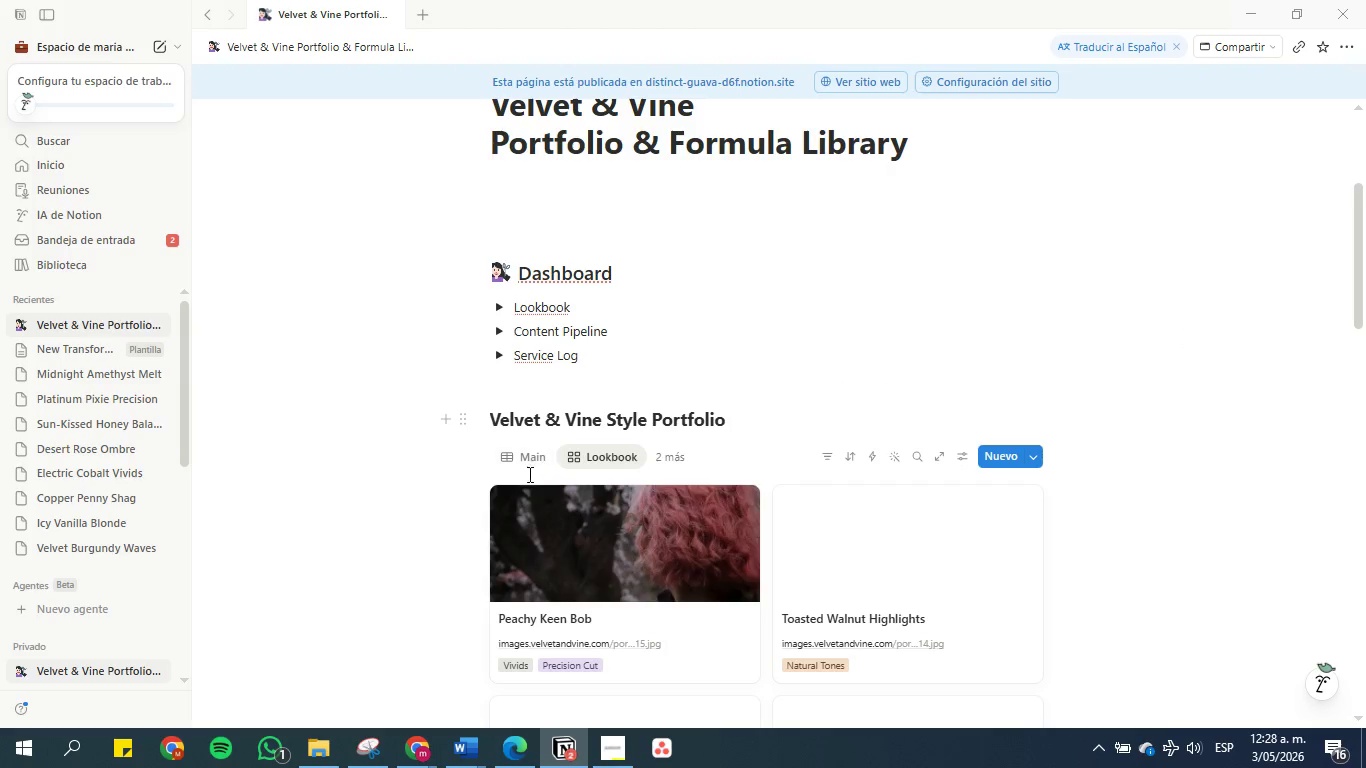 
left_click([536, 453])
 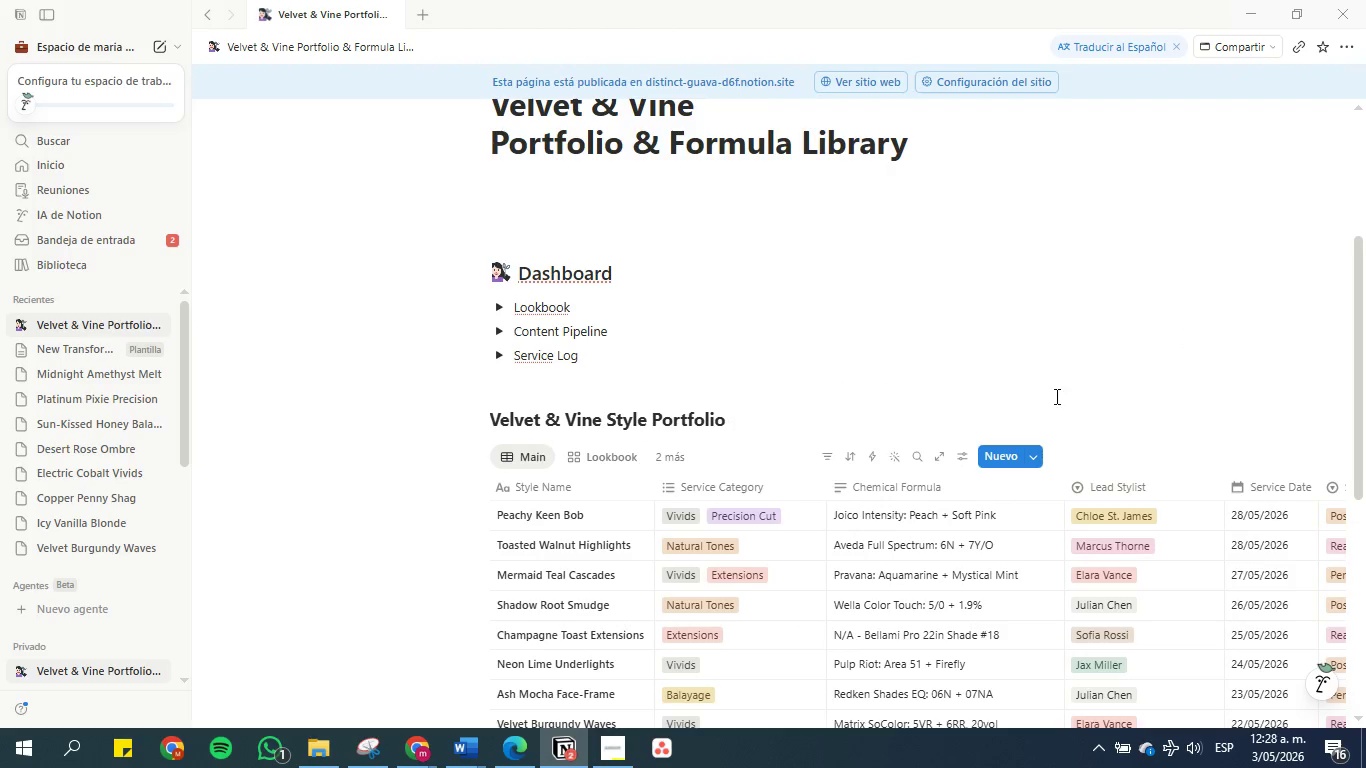 
scroll: coordinate [635, 586], scroll_direction: down, amount: 5.0
 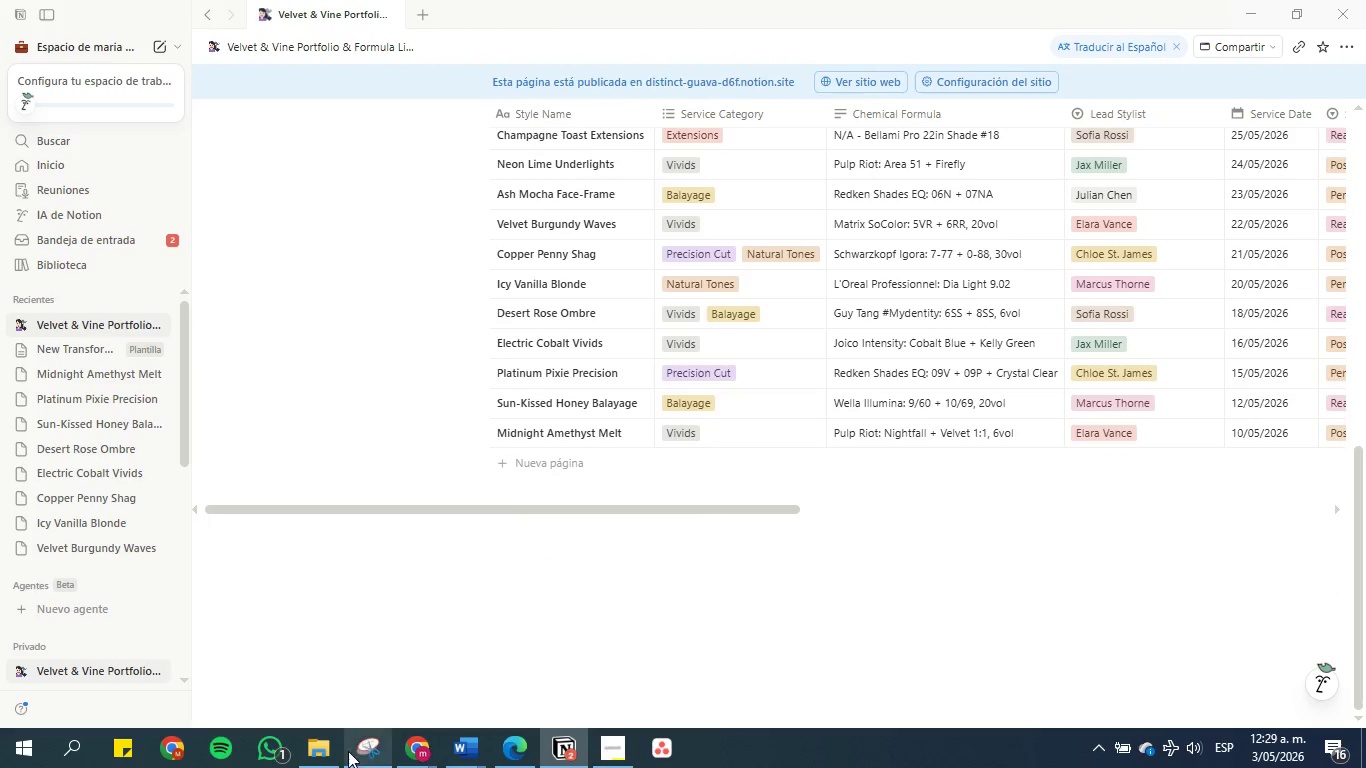 
left_click([321, 752])
 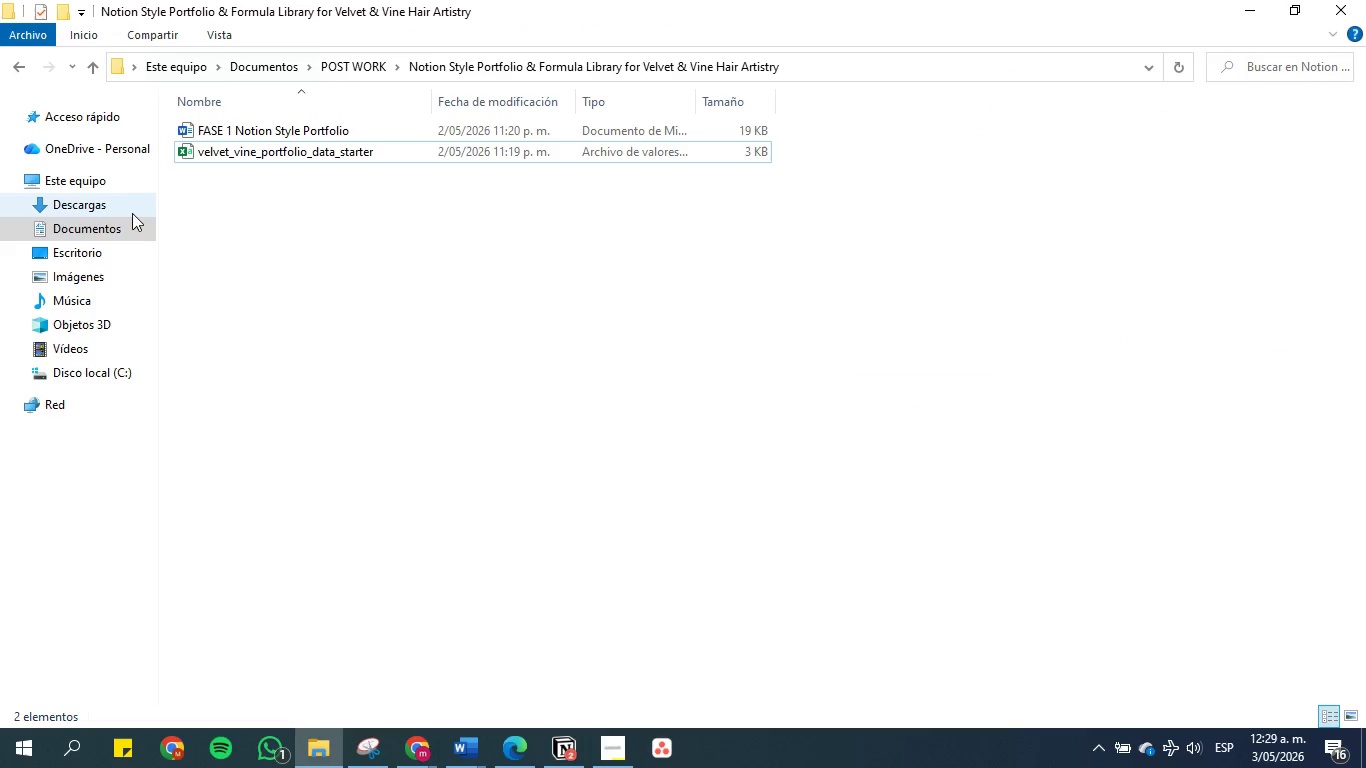 
left_click([97, 213])
 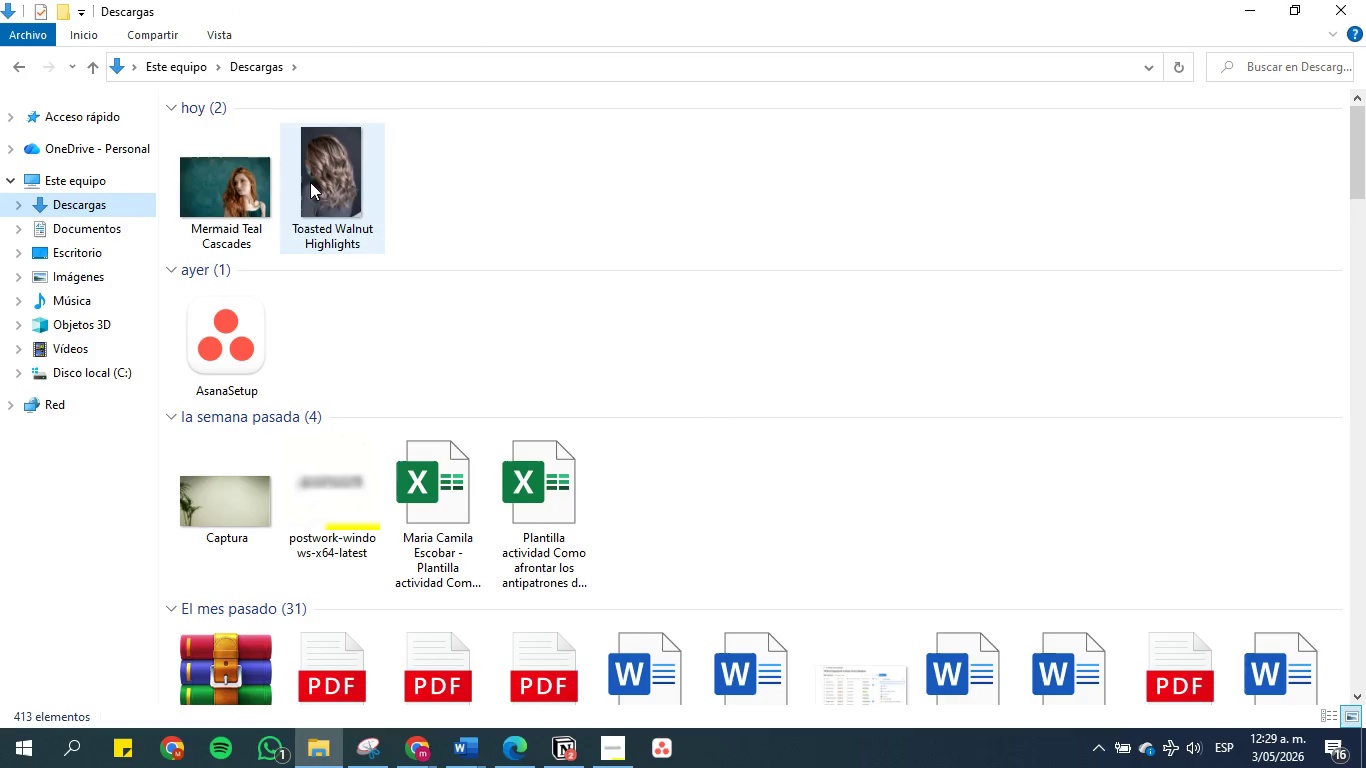 
right_click([248, 194])
 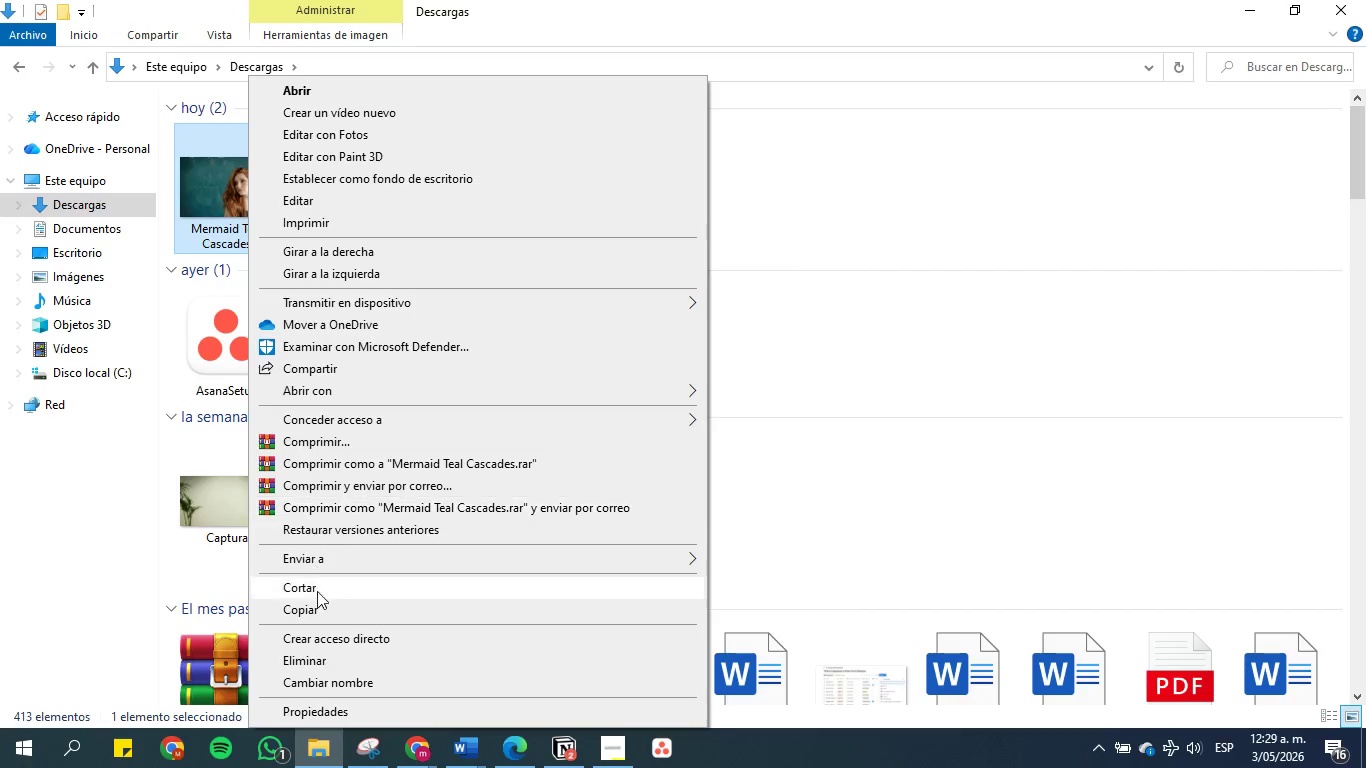 
left_click([320, 605])
 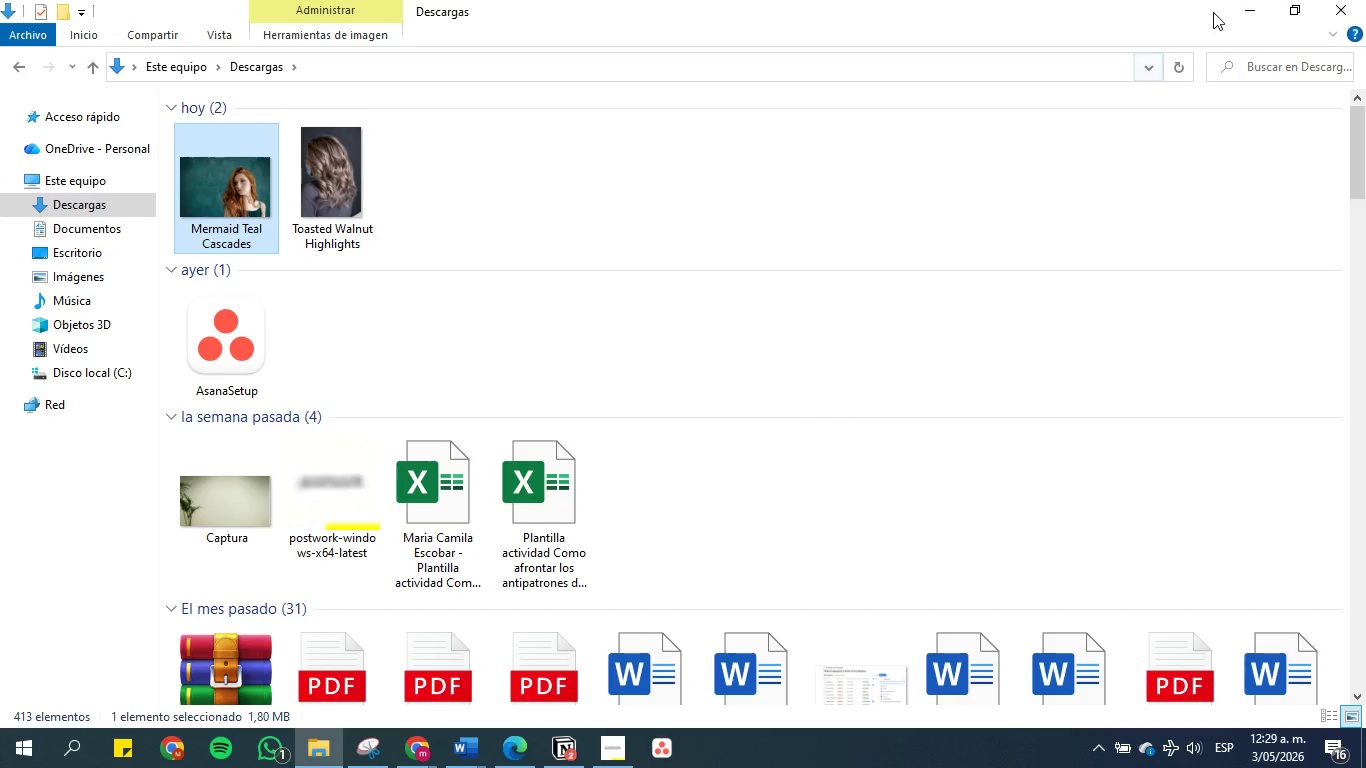 
left_click([1236, 6])
 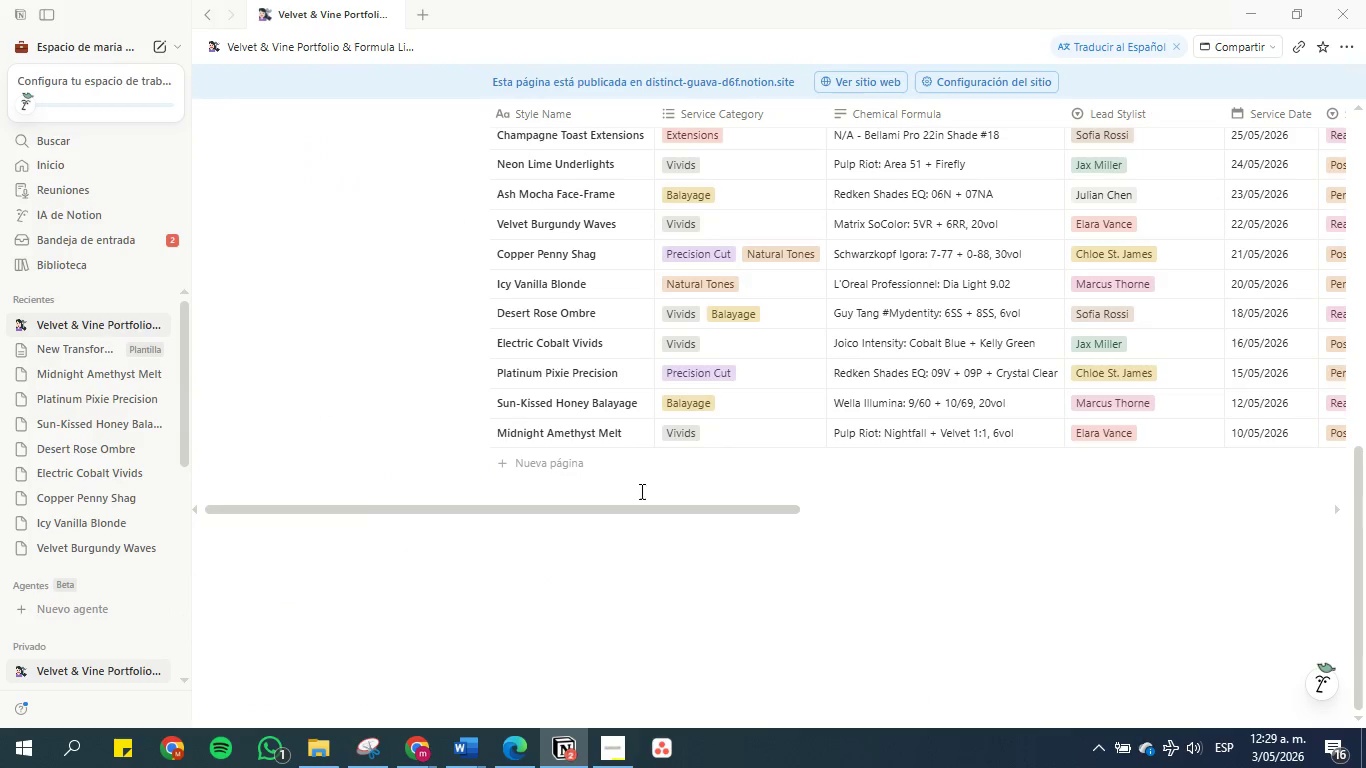 
scroll: coordinate [688, 344], scroll_direction: up, amount: 5.0
 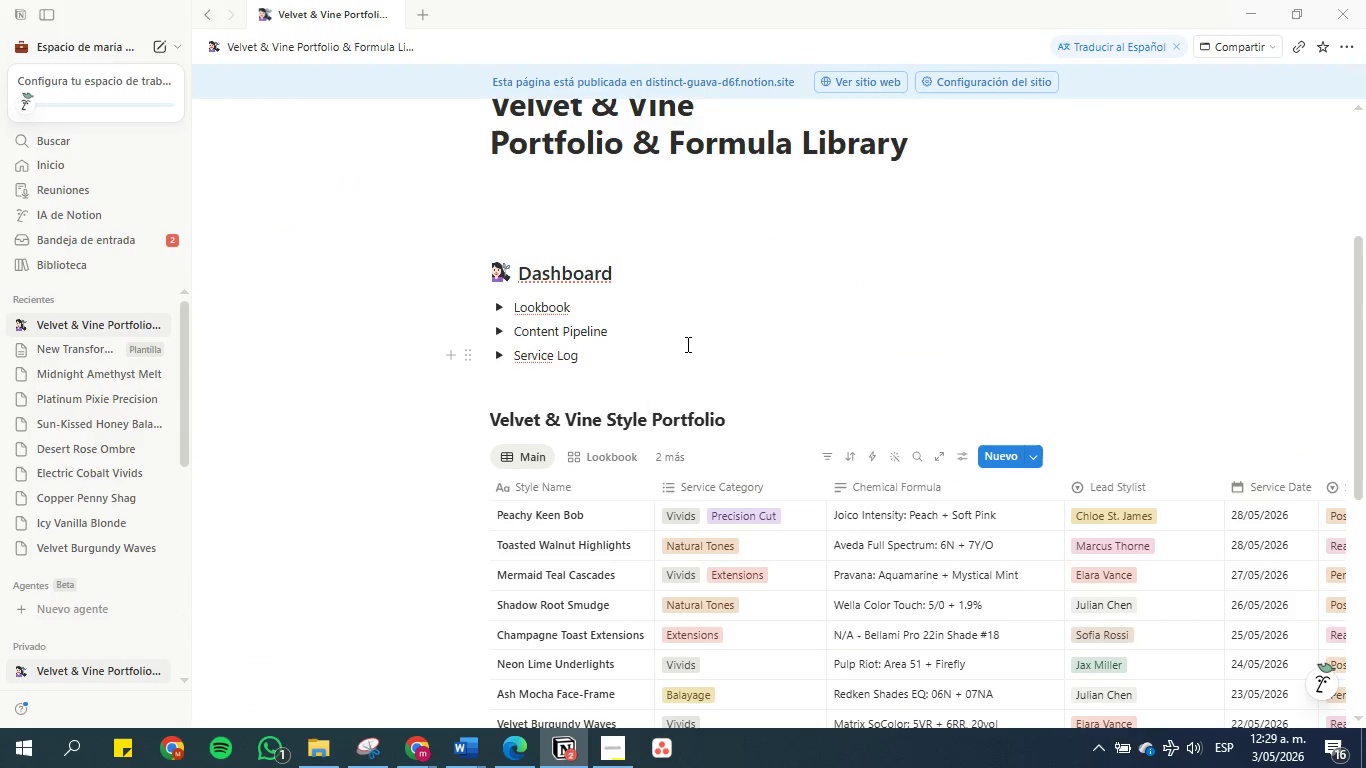 
scroll: coordinate [569, 597], scroll_direction: down, amount: 3.0
 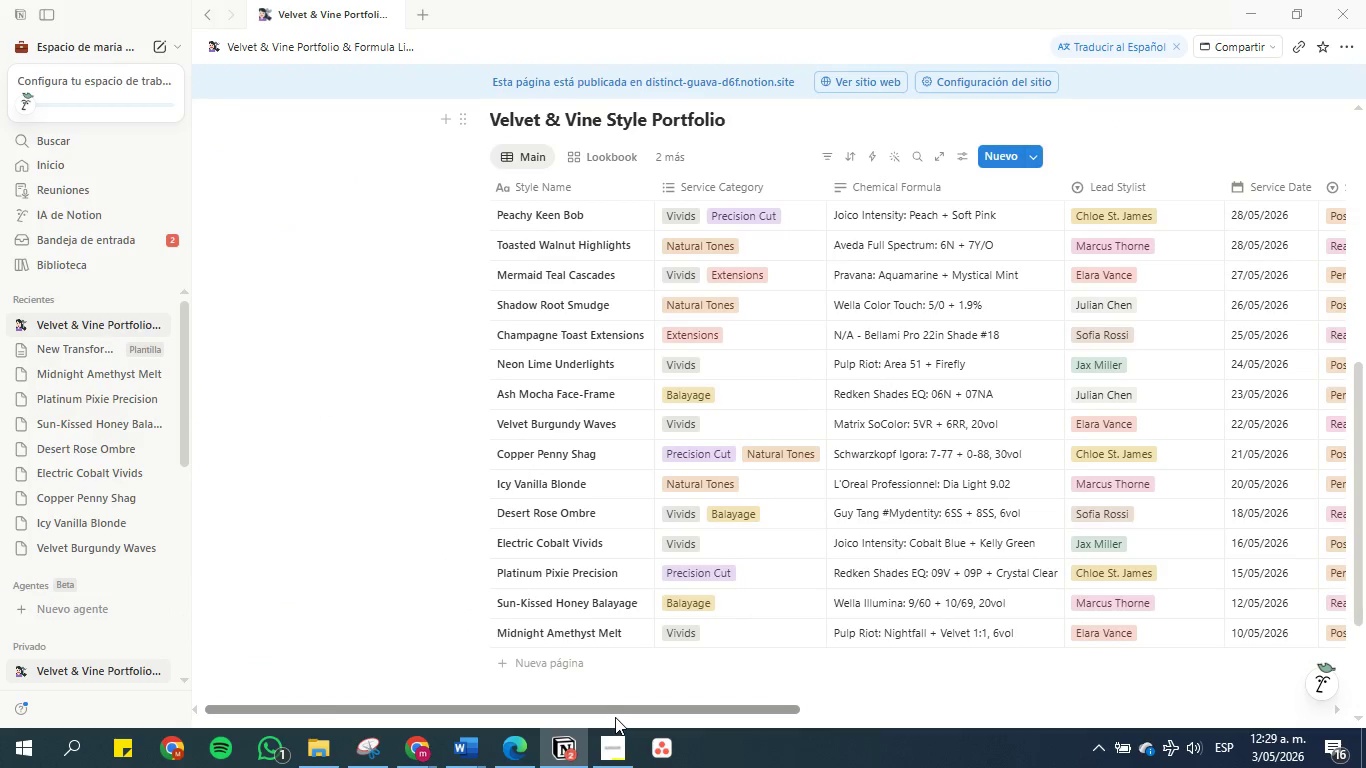 
left_click_drag(start_coordinate=[617, 709], to_coordinate=[1070, 710])
 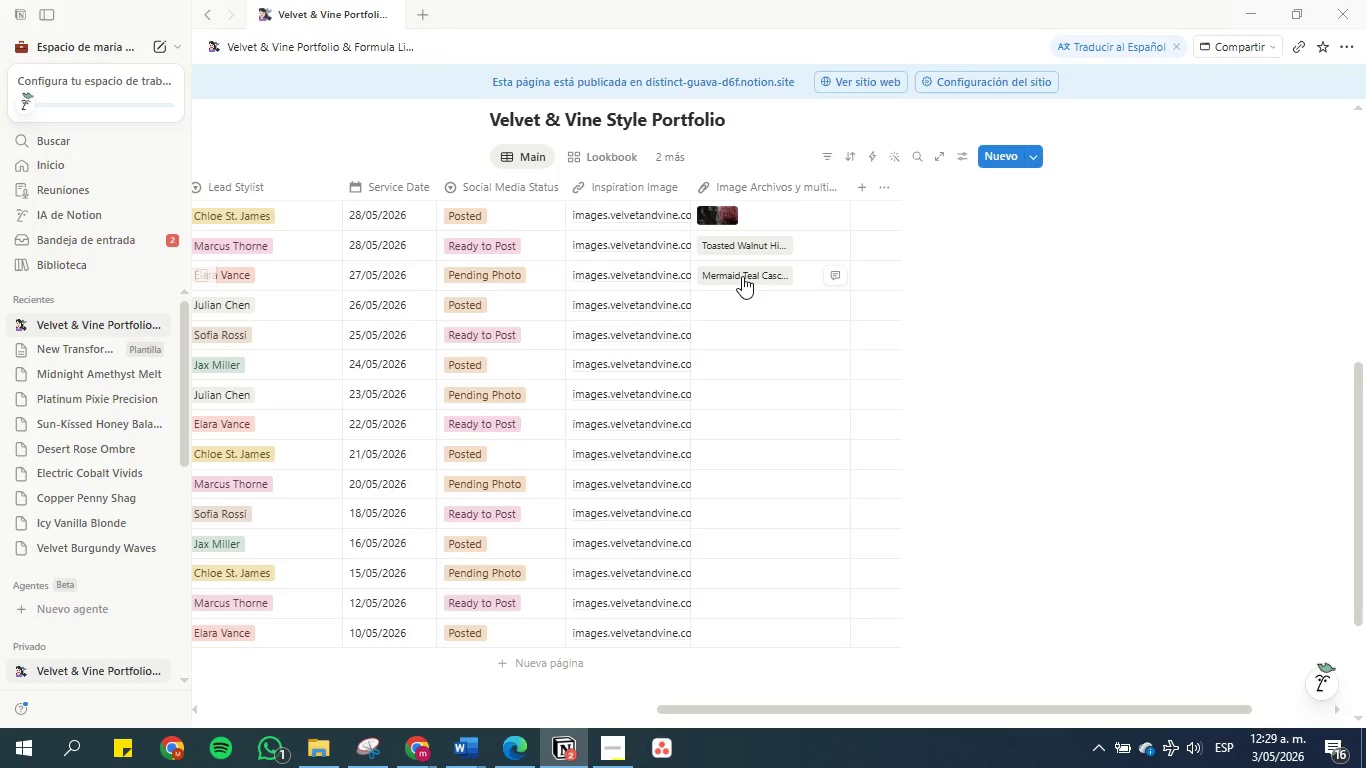 
left_click([742, 276])
 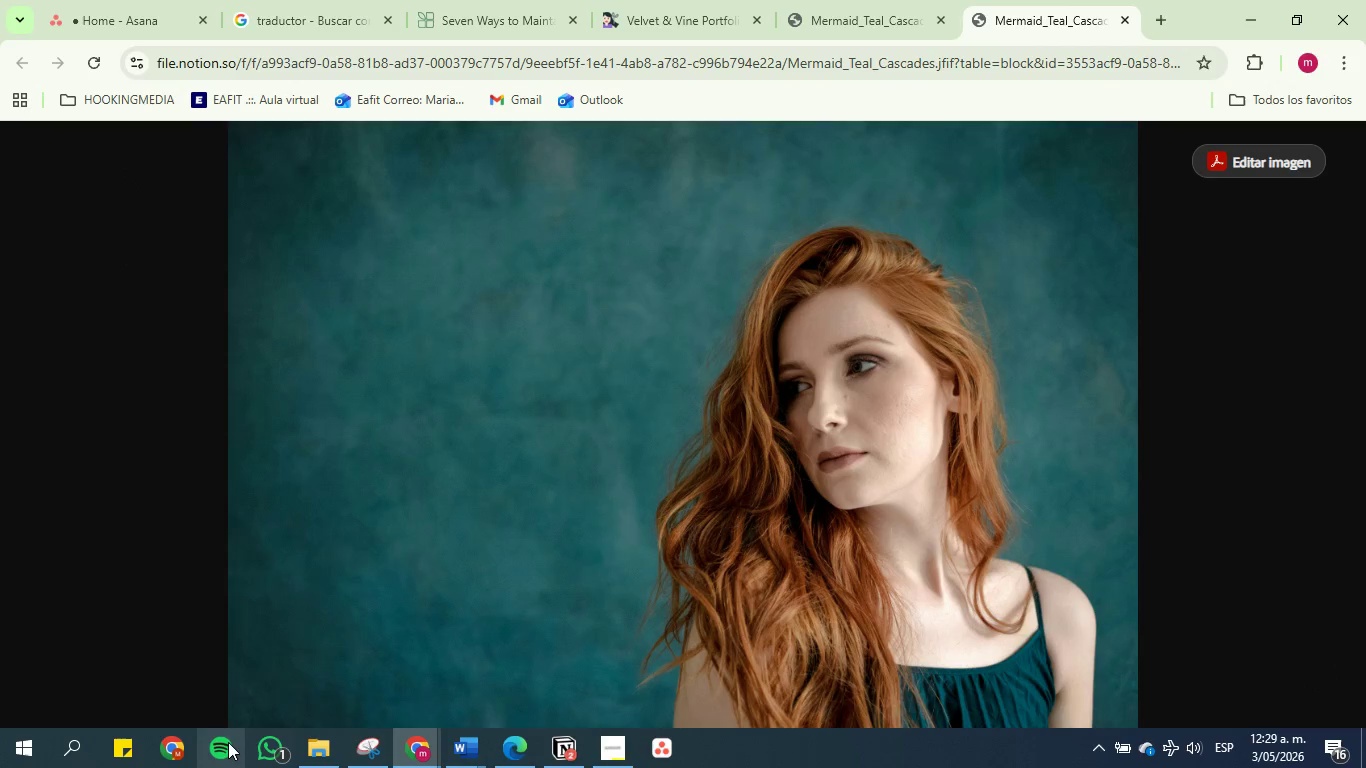 
wait(5.58)
 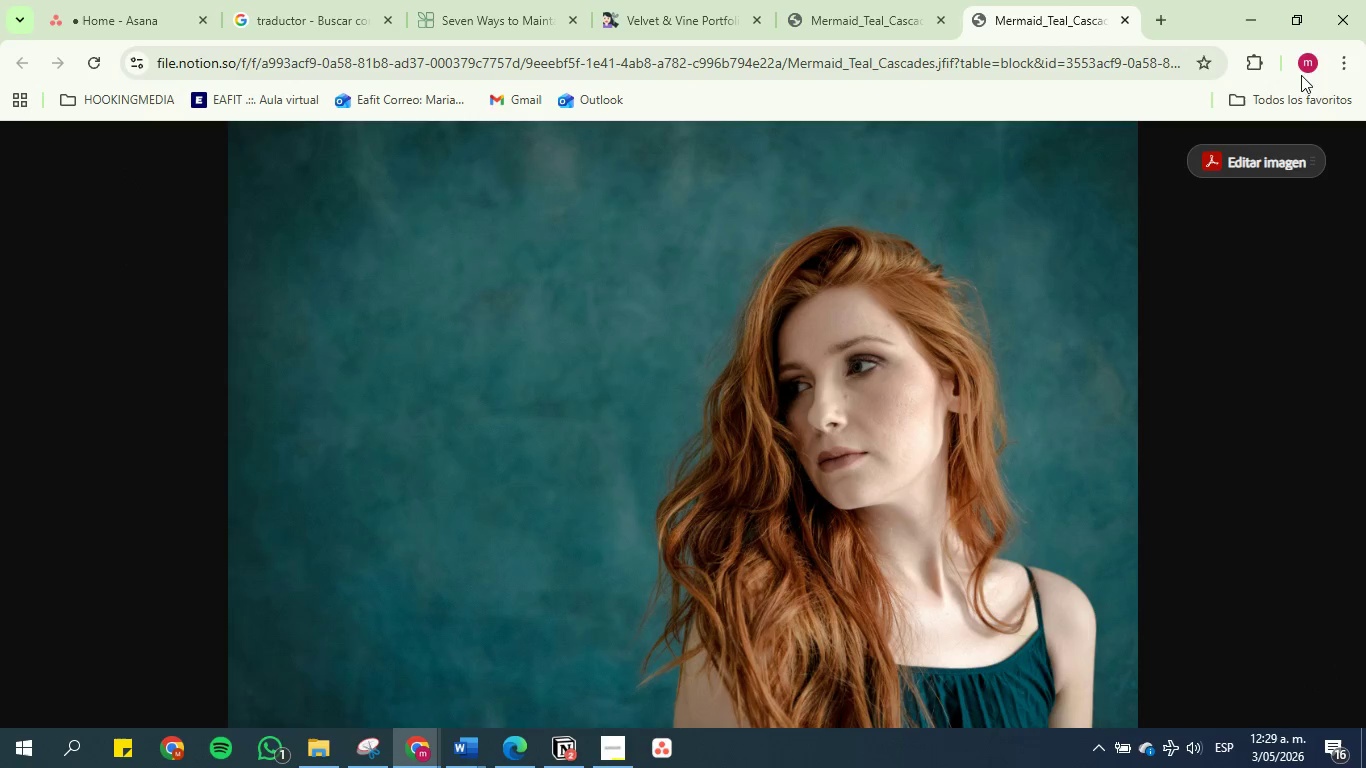 
left_click([31, 57])
 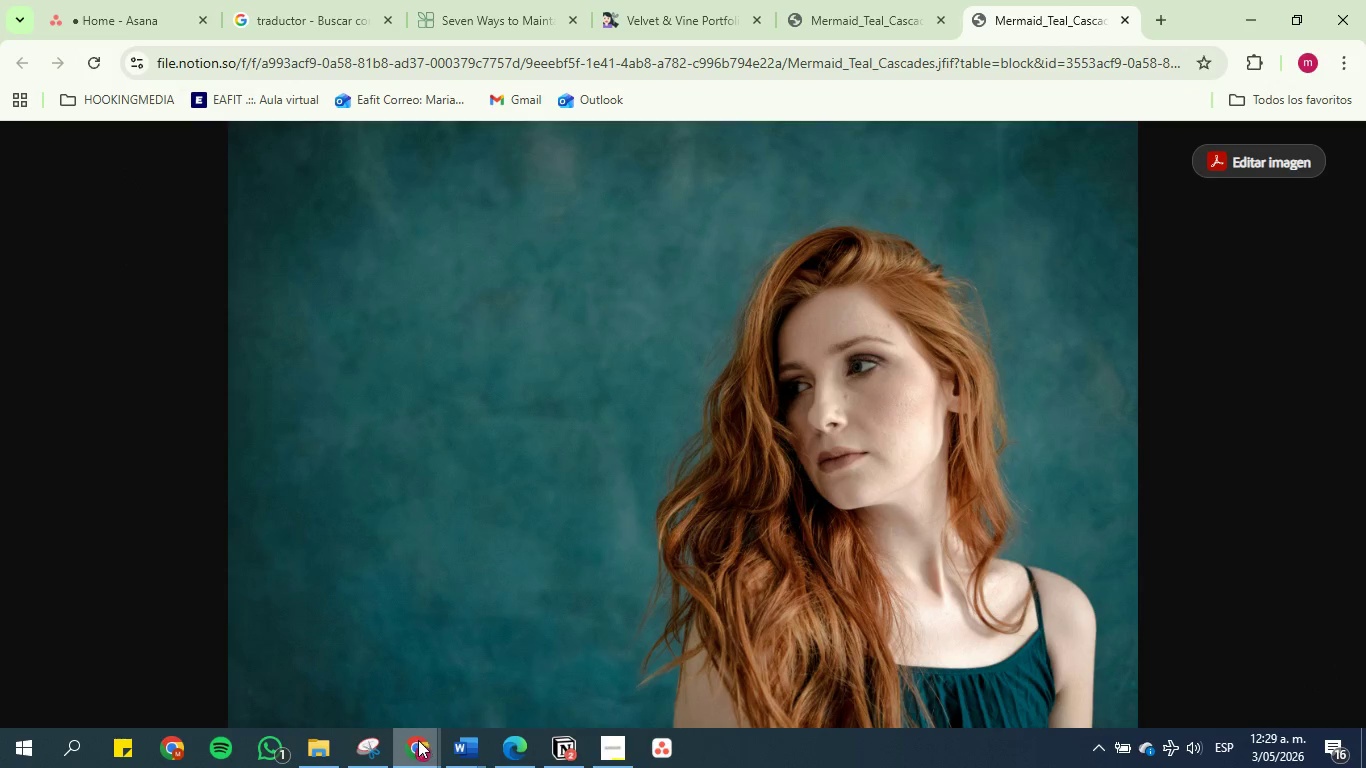 
left_click([571, 751])
 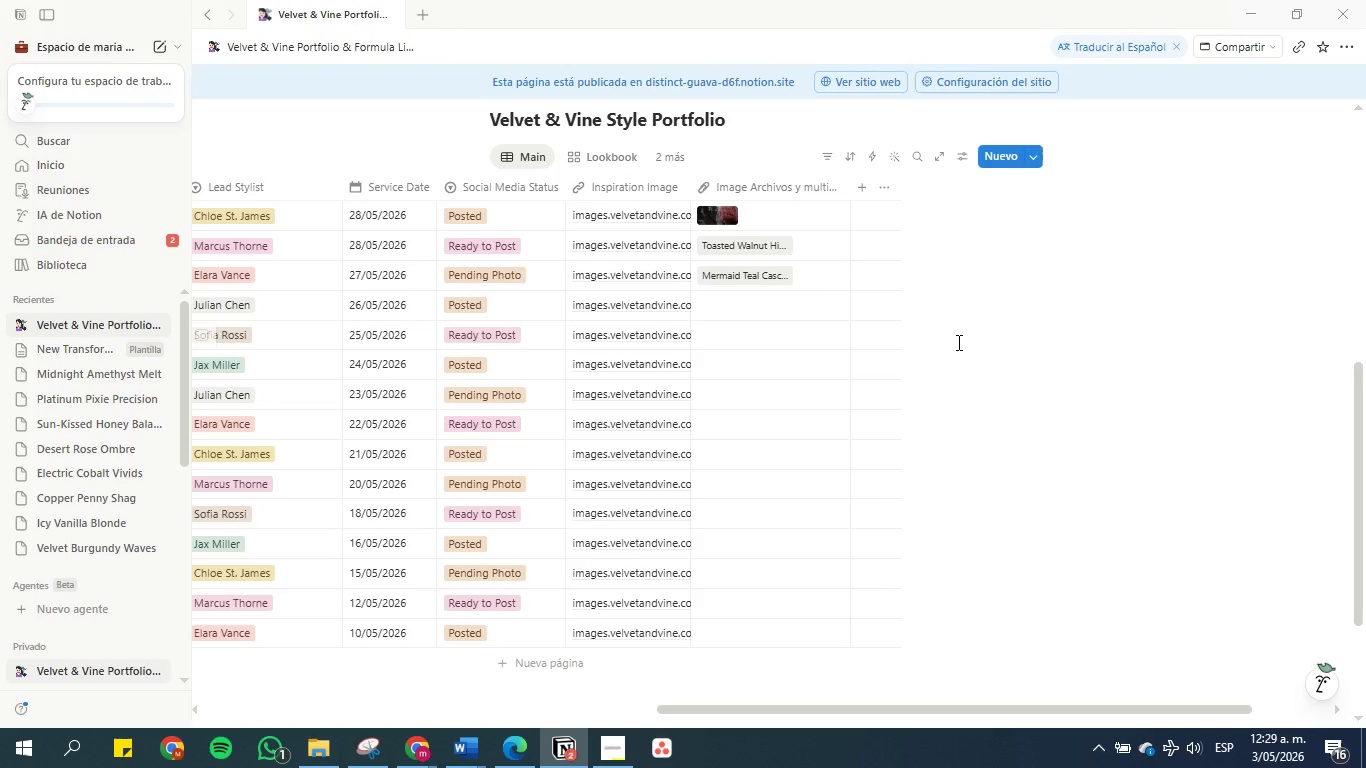 
double_click([736, 351])
 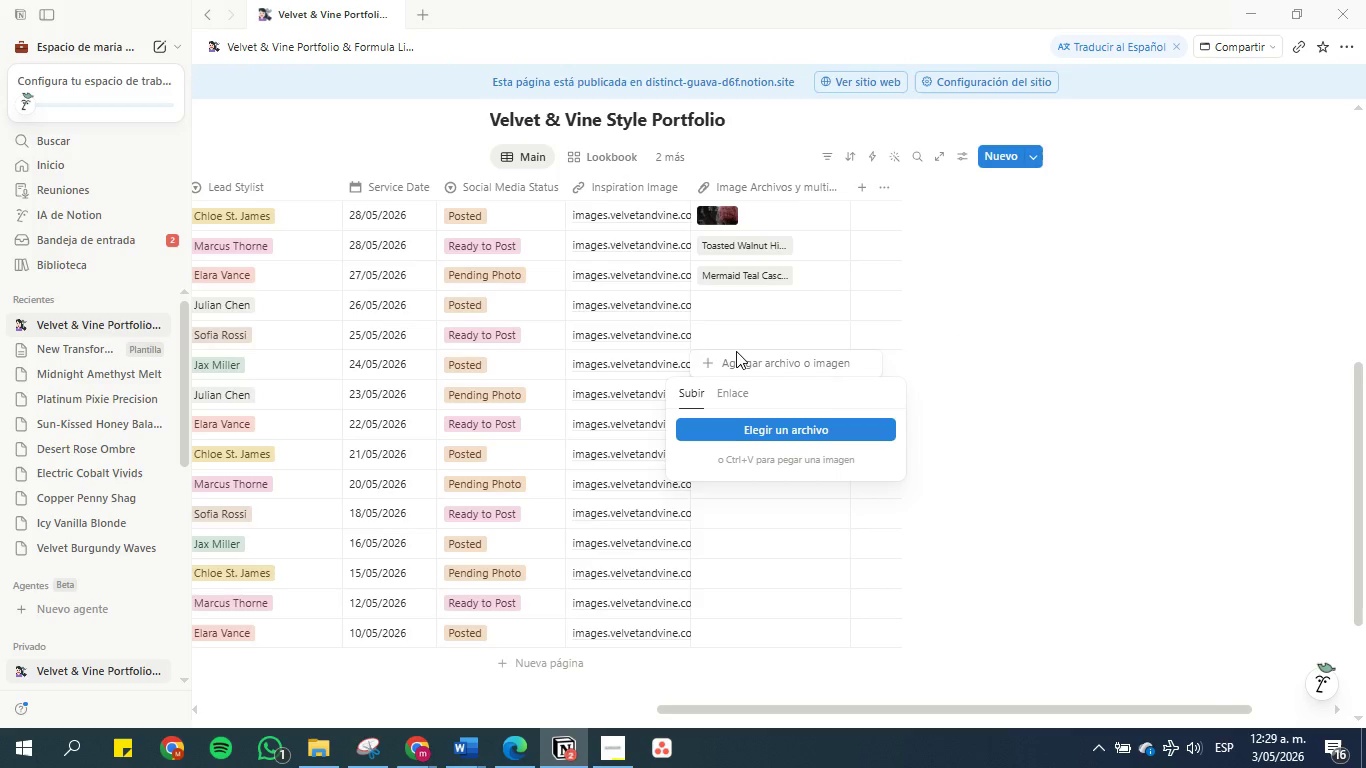 
key(ArrowUp)
 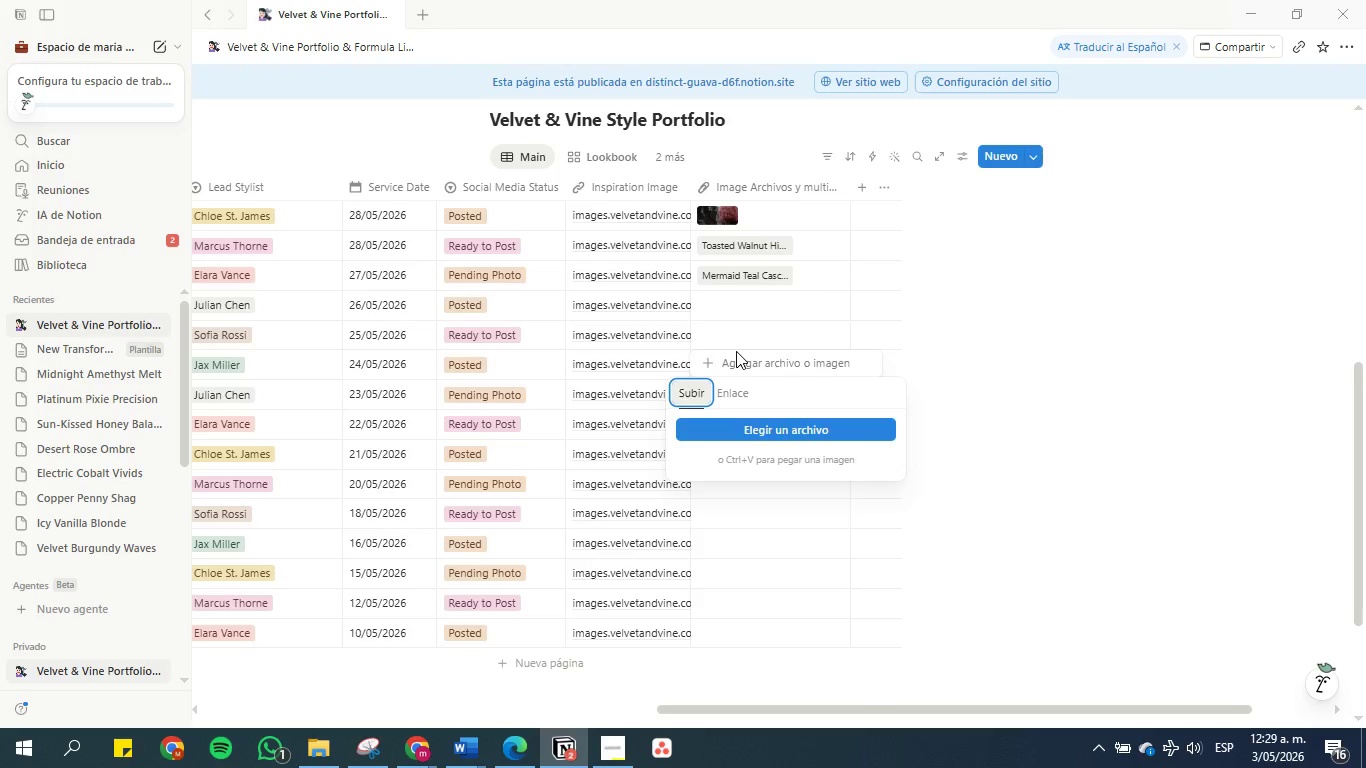 
key(Escape)
 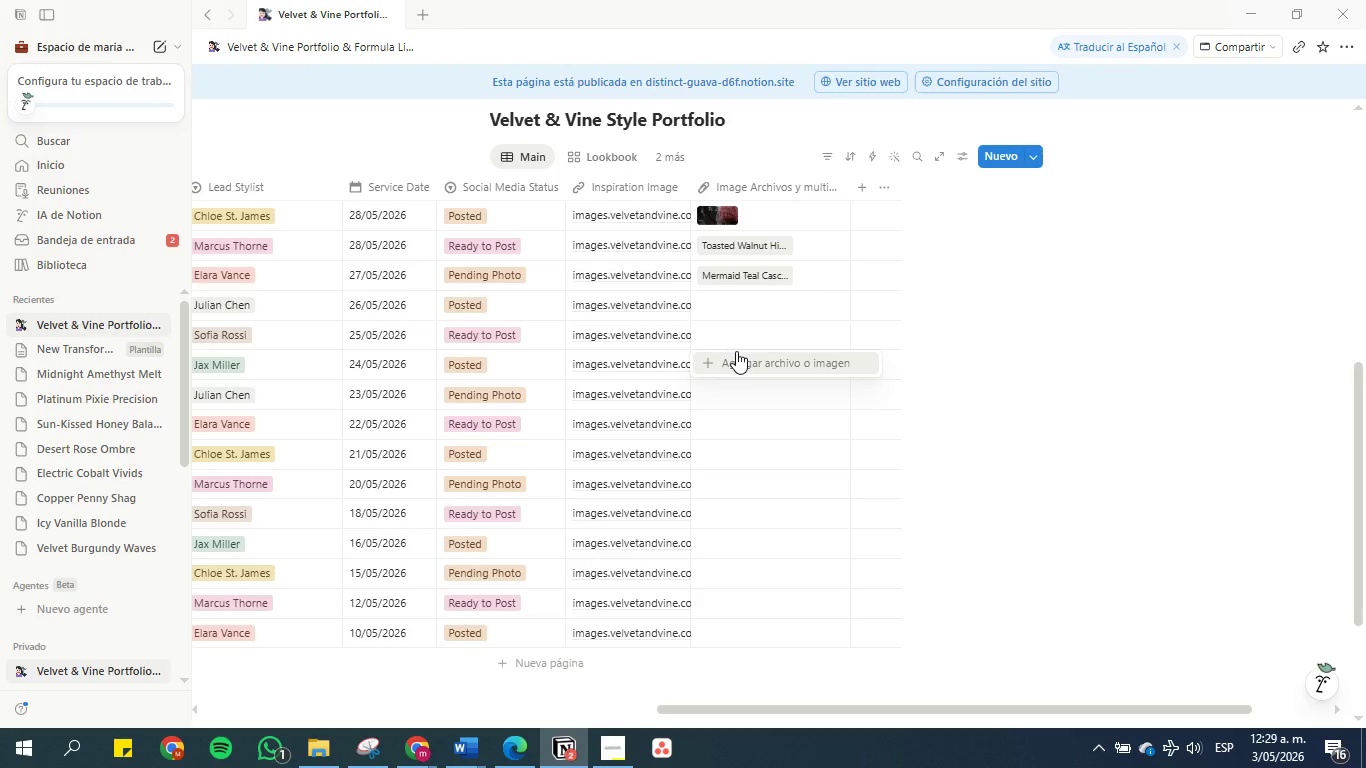 
key(ArrowUp)
 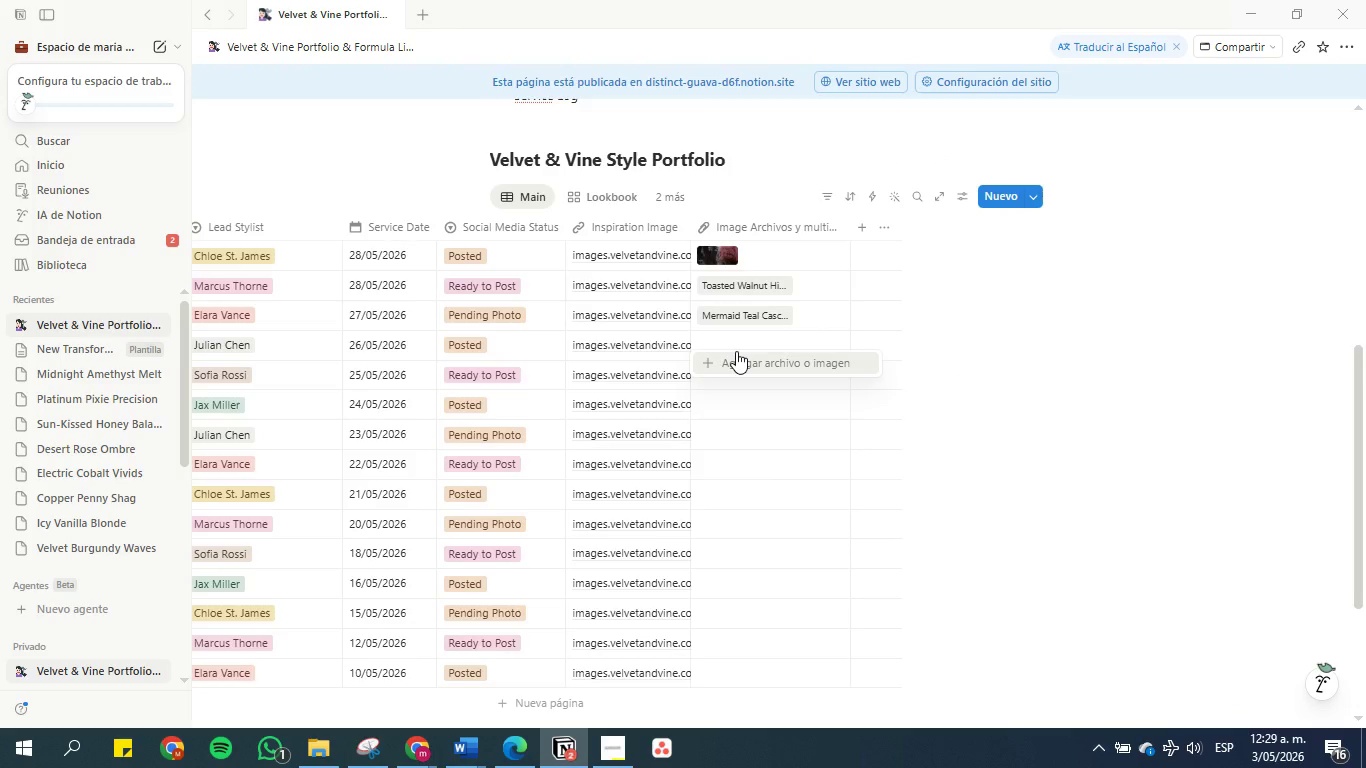 
key(Escape)
 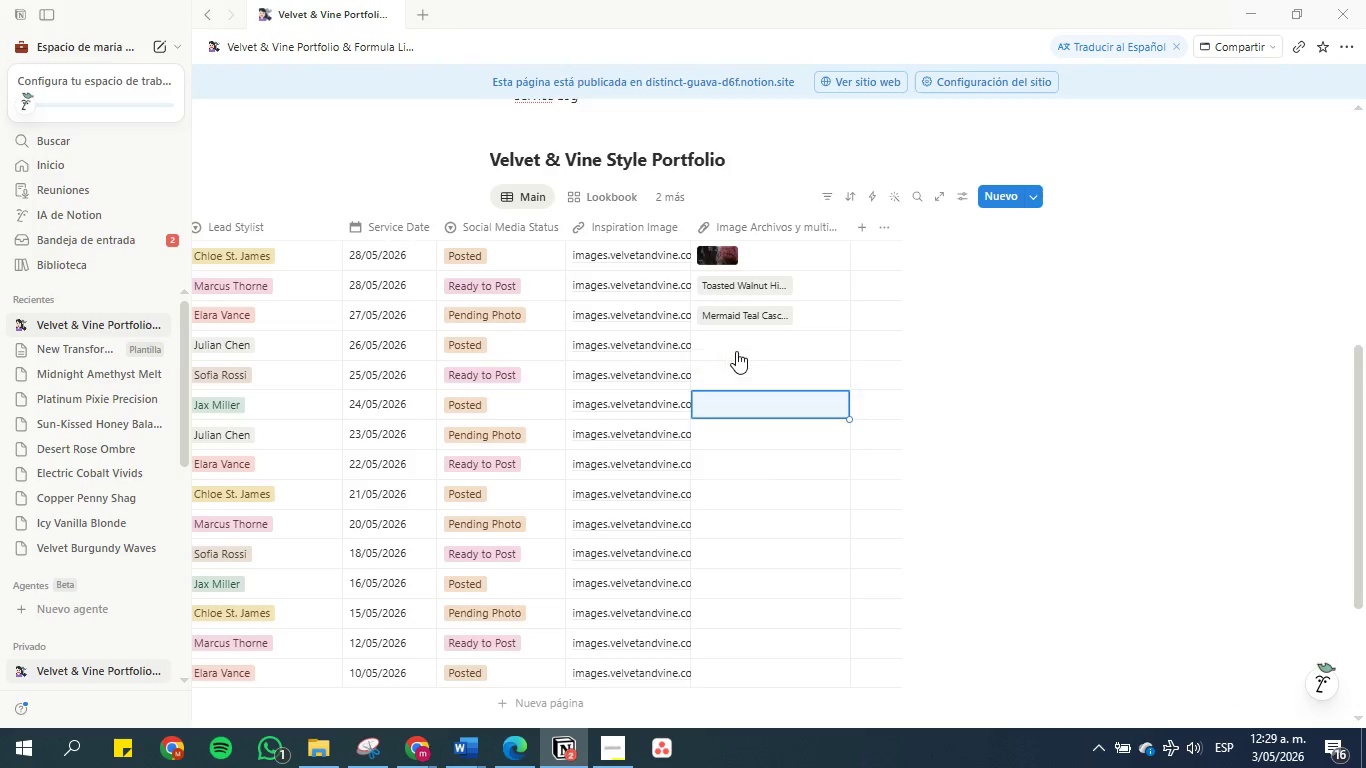 
key(Backslash)
 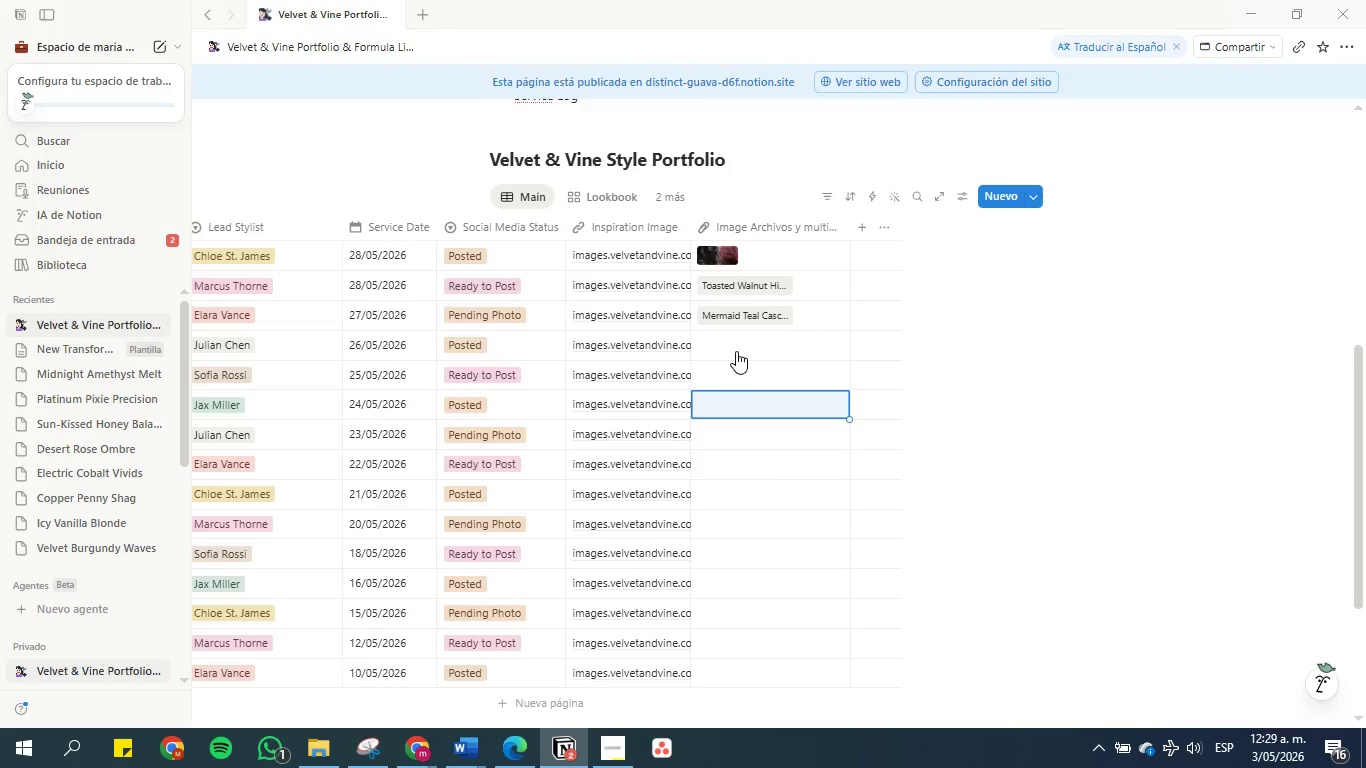 
key(Escape)
 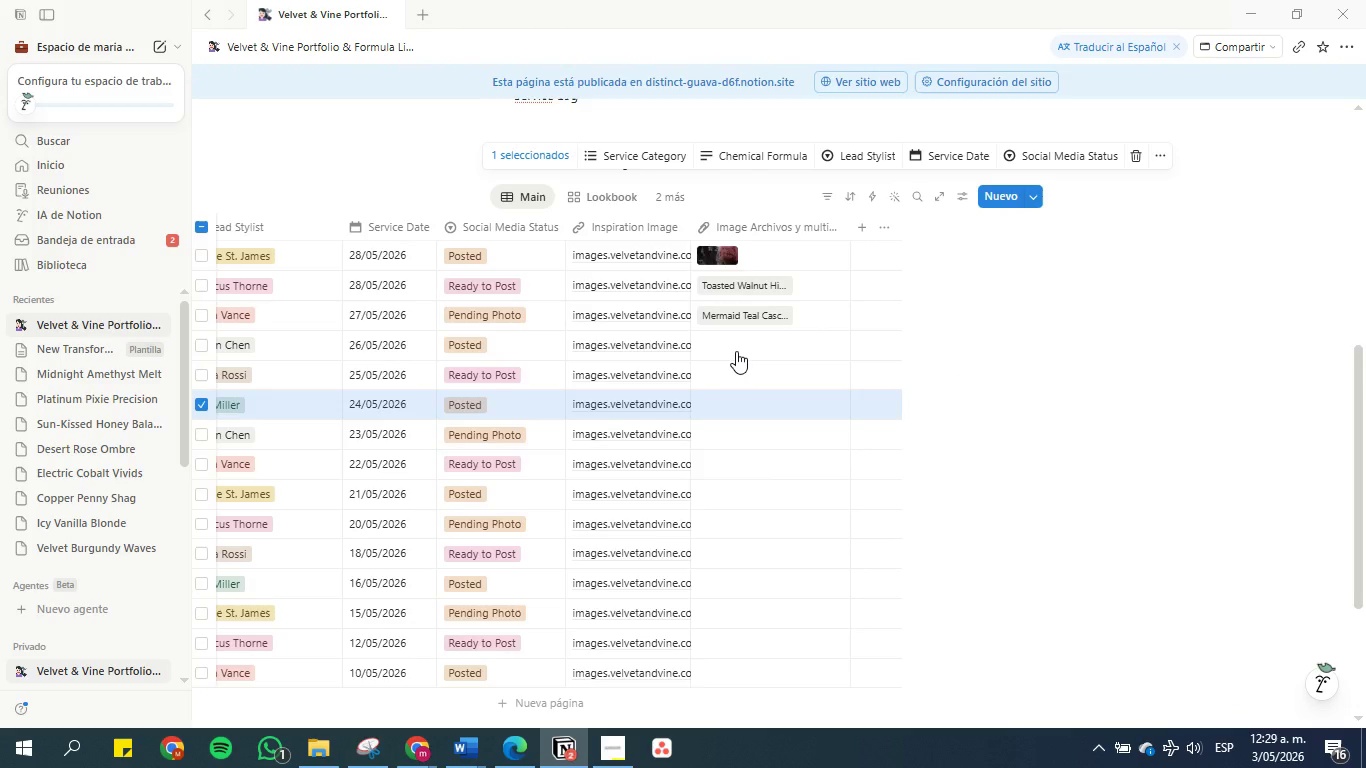 
left_click([736, 351])
 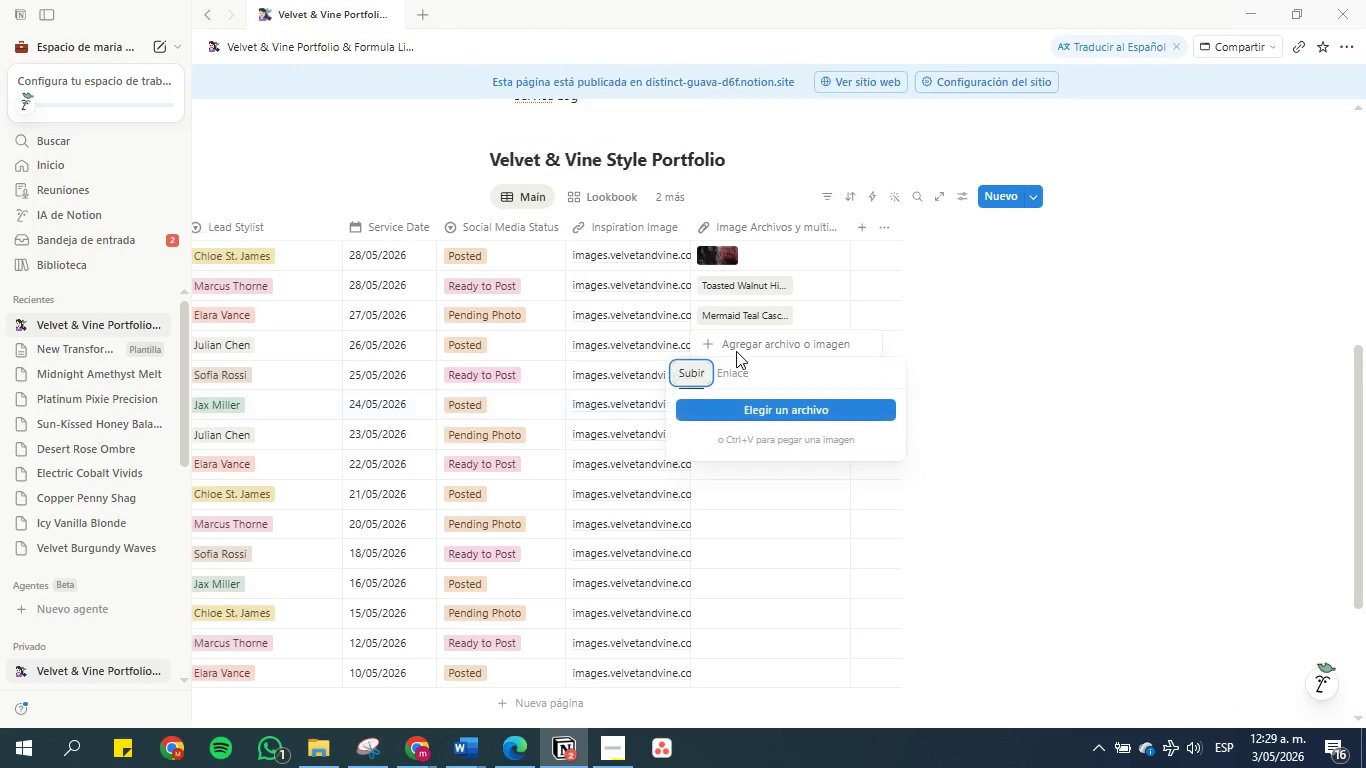 
key(Escape)
 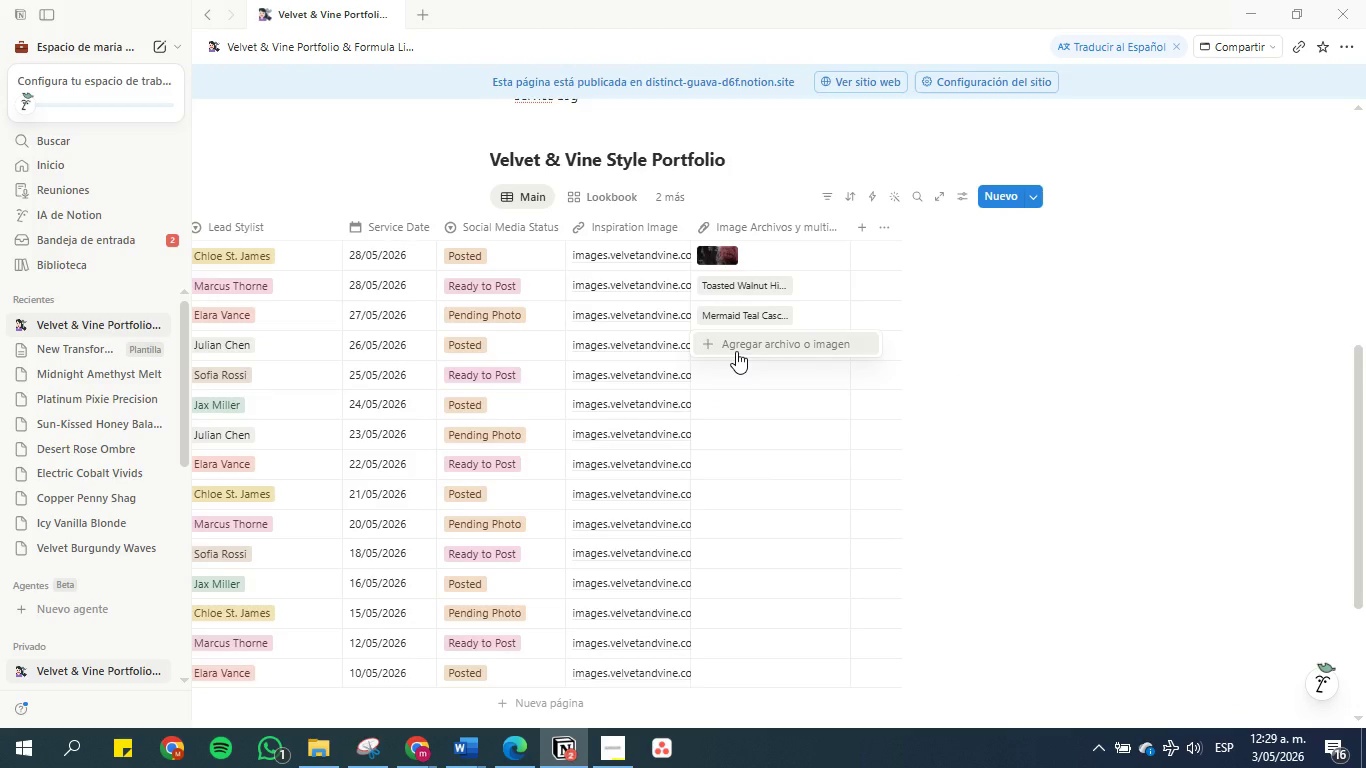 
key(Escape)
 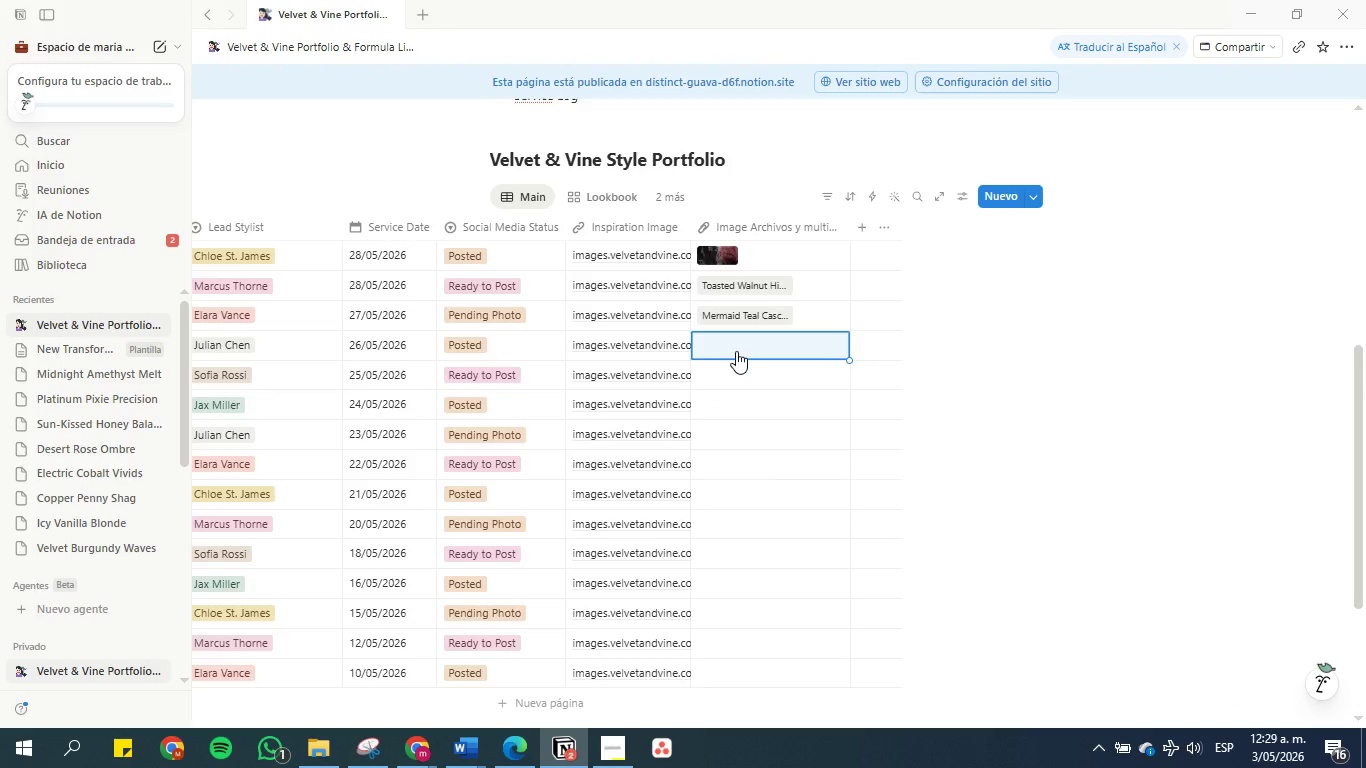 
key(ArrowUp)
 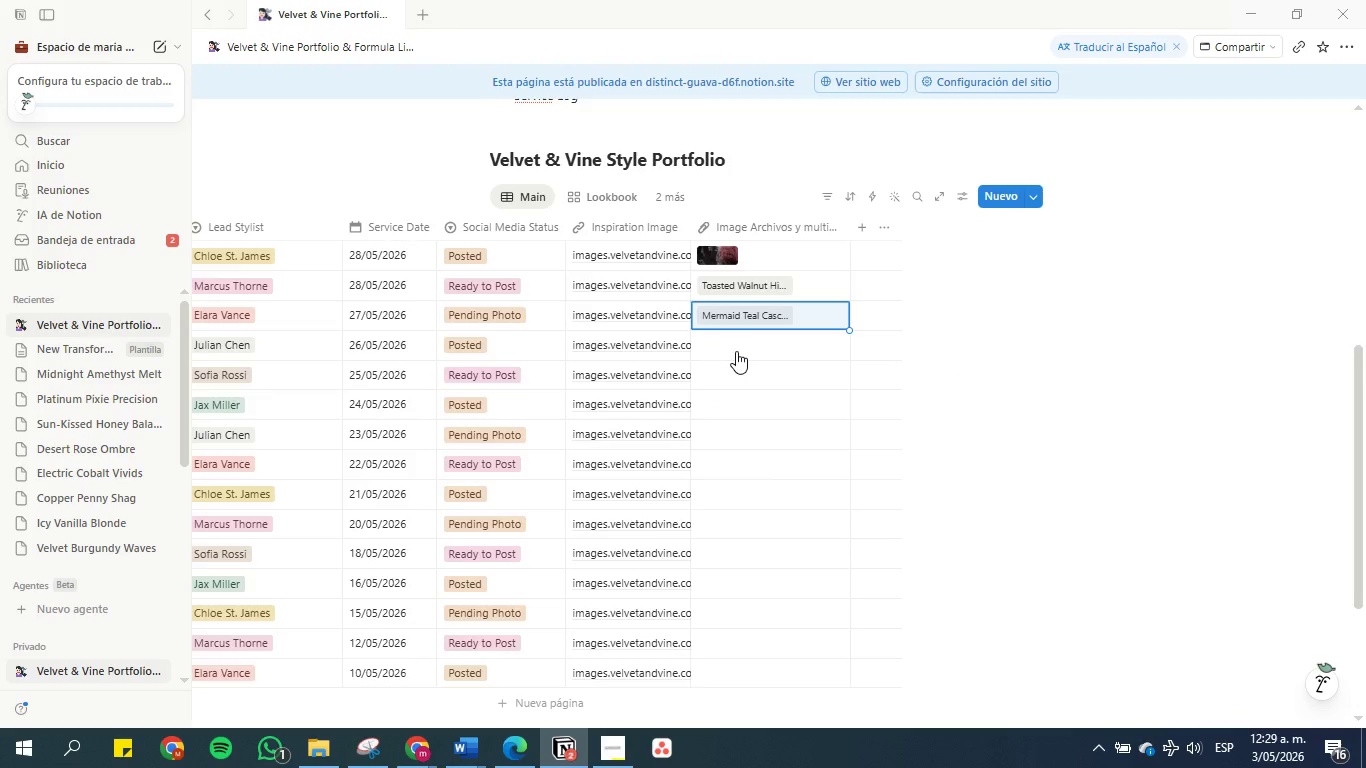 
key(Delete)
 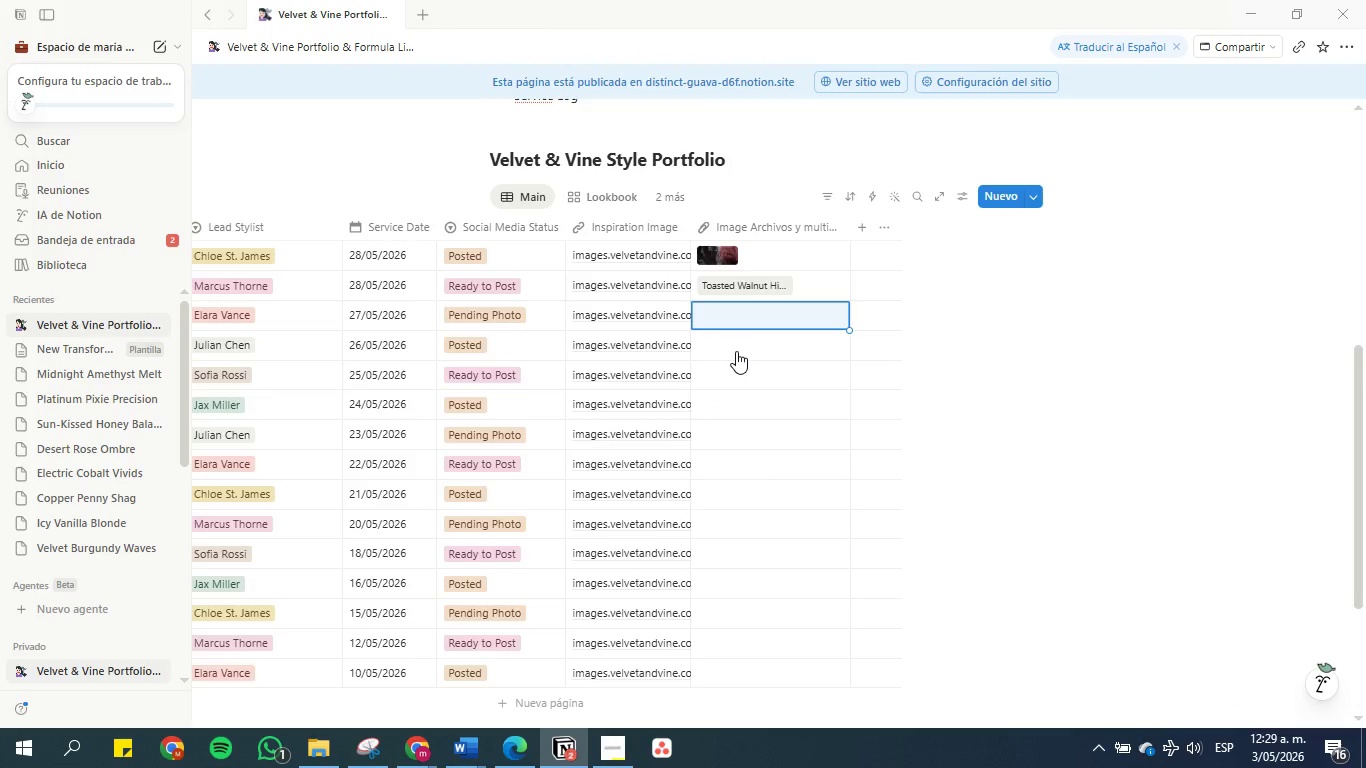 
key(Control+V)
 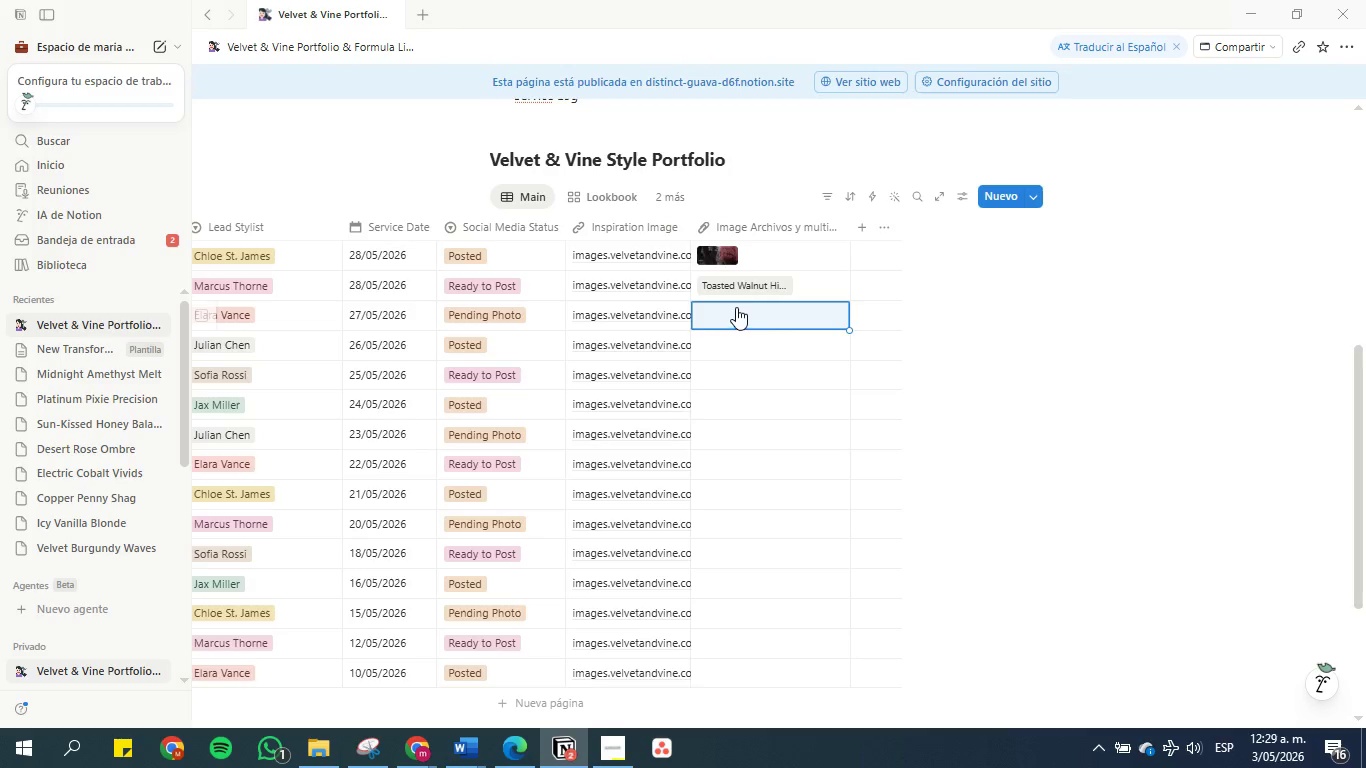 
left_click([736, 305])
 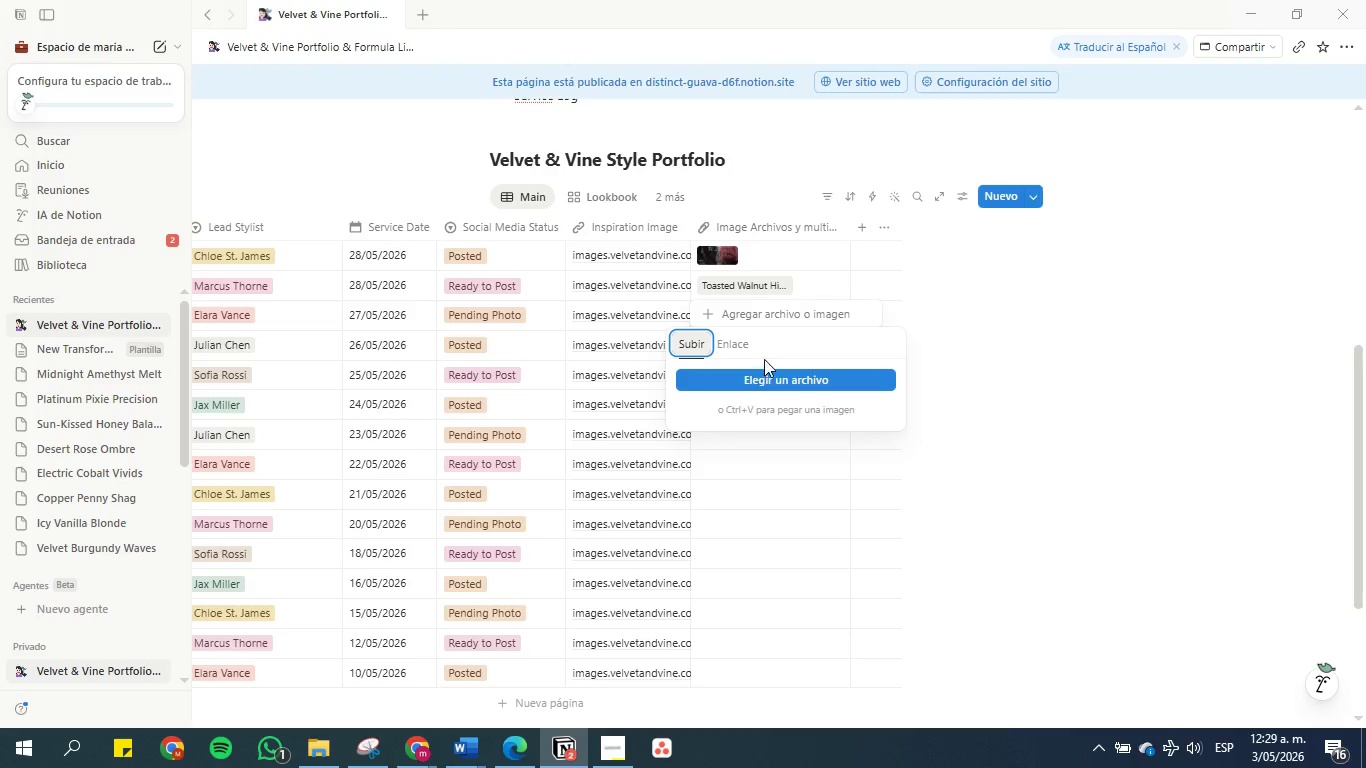 
key(Control+V)
 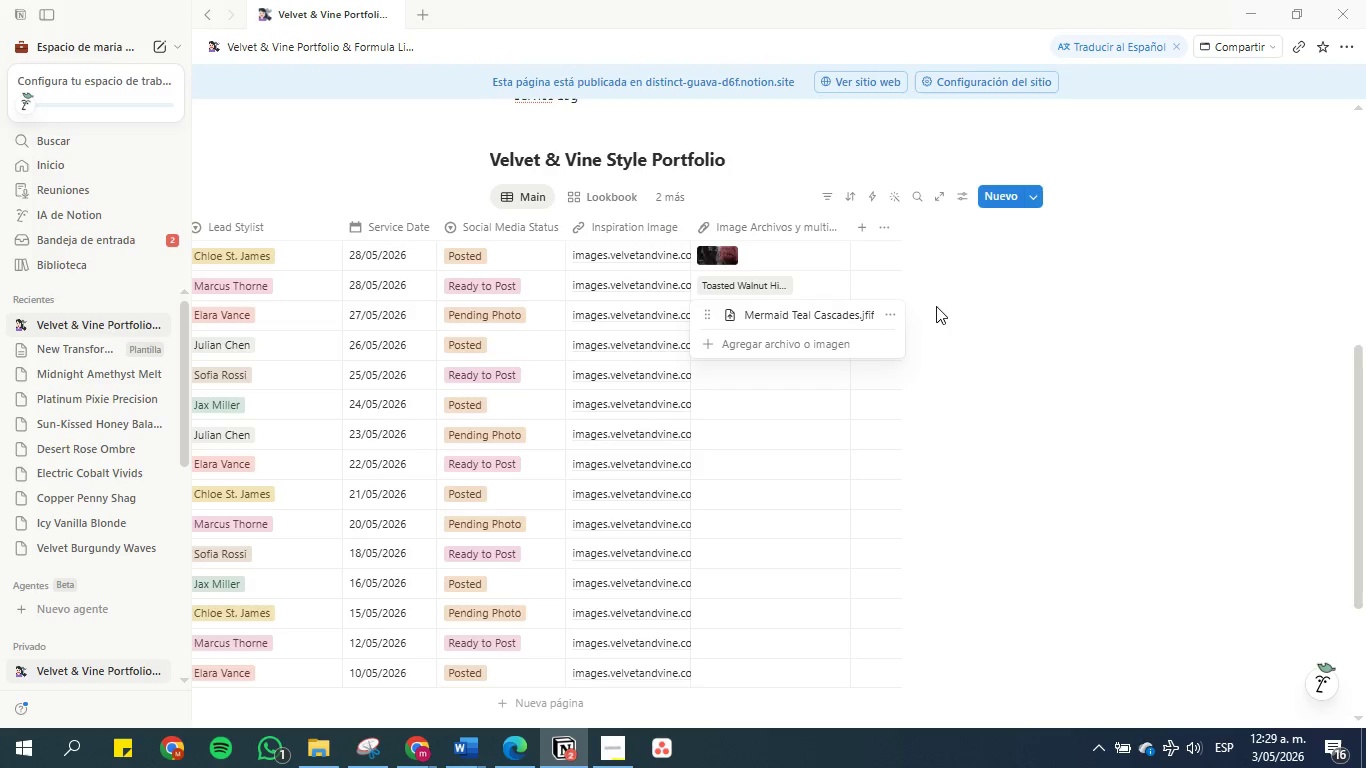 
left_click([994, 366])
 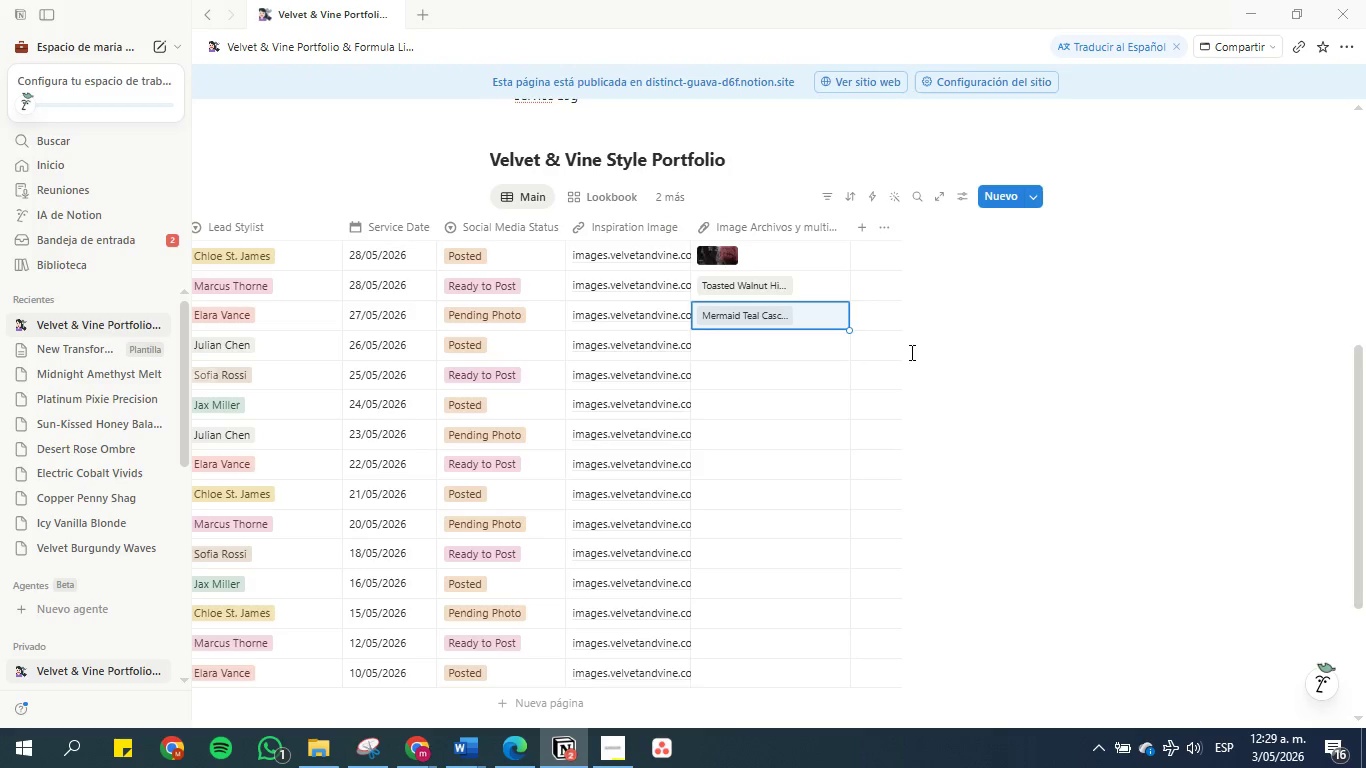 
mouse_move([793, 320])
 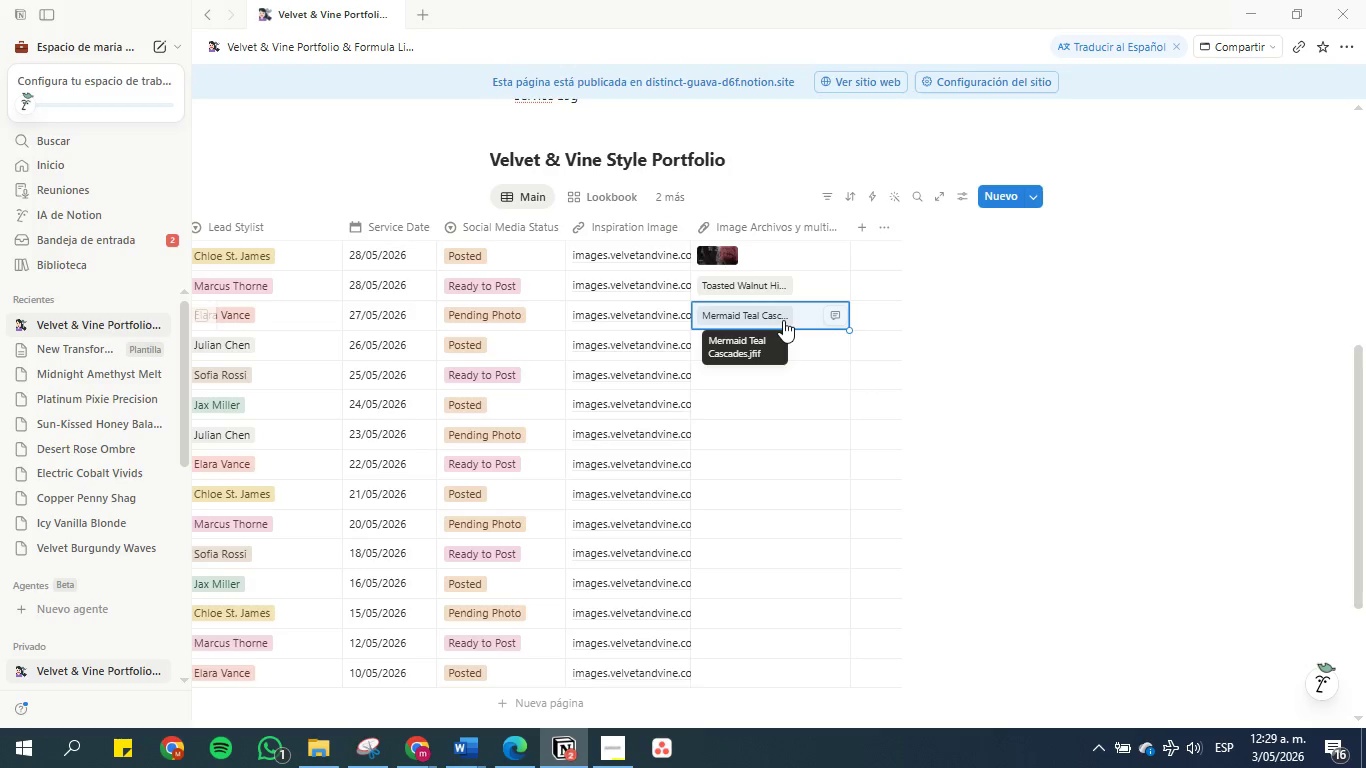 
key(Control+Z)
 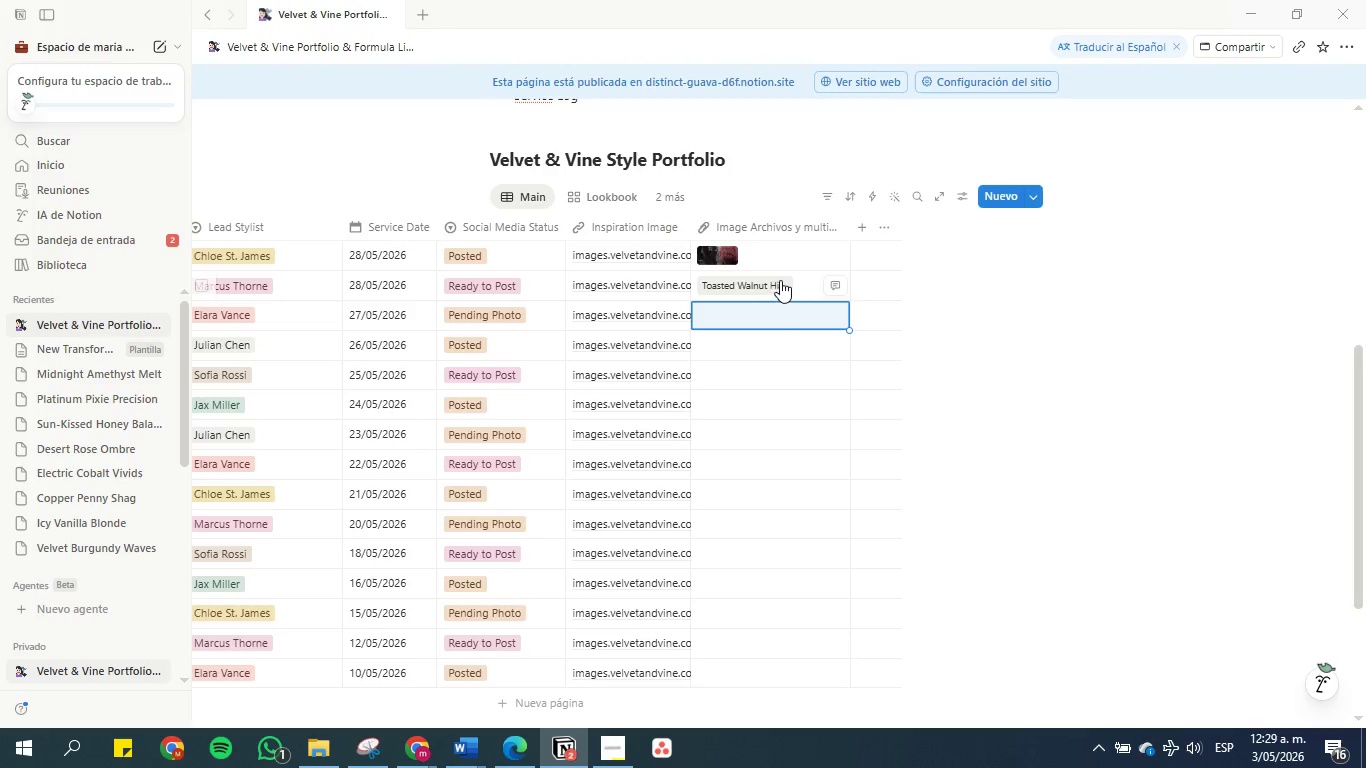 
left_click([802, 281])
 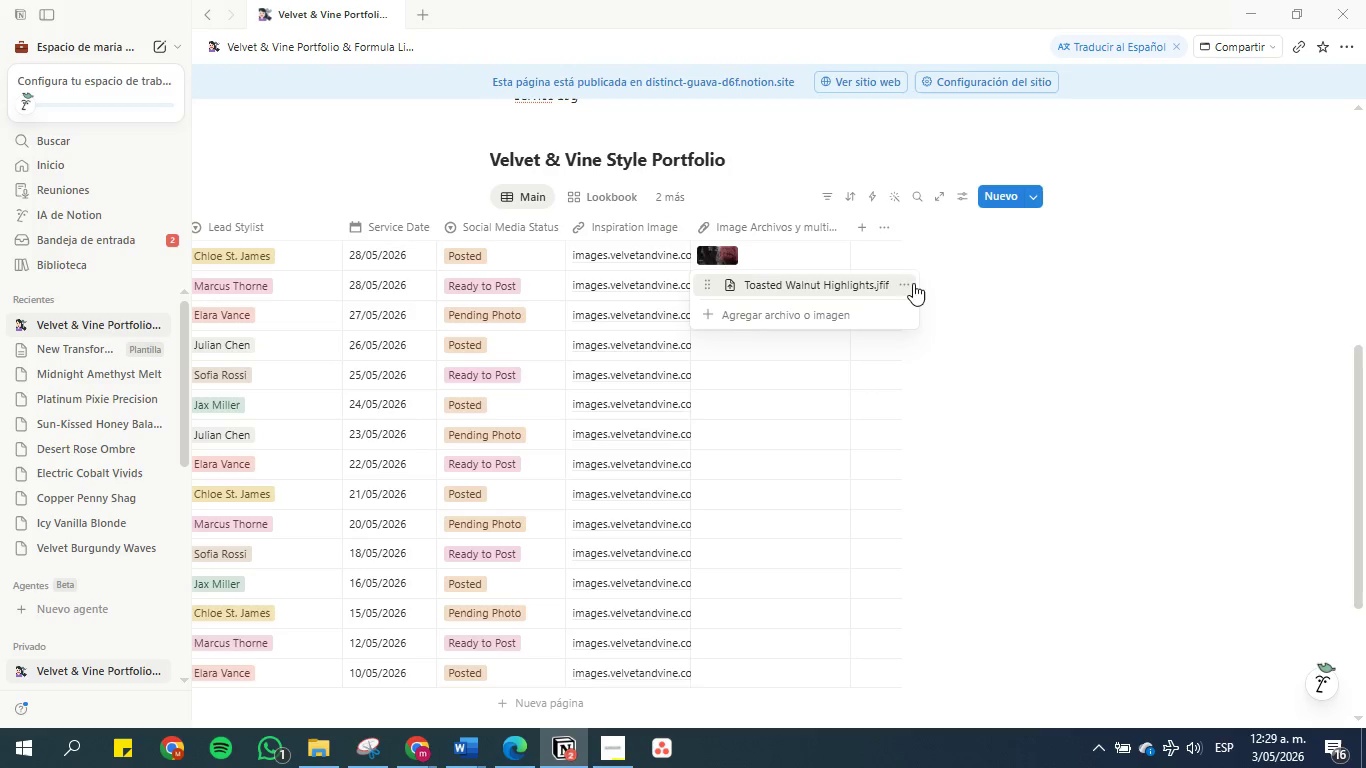 
left_click([900, 278])
 